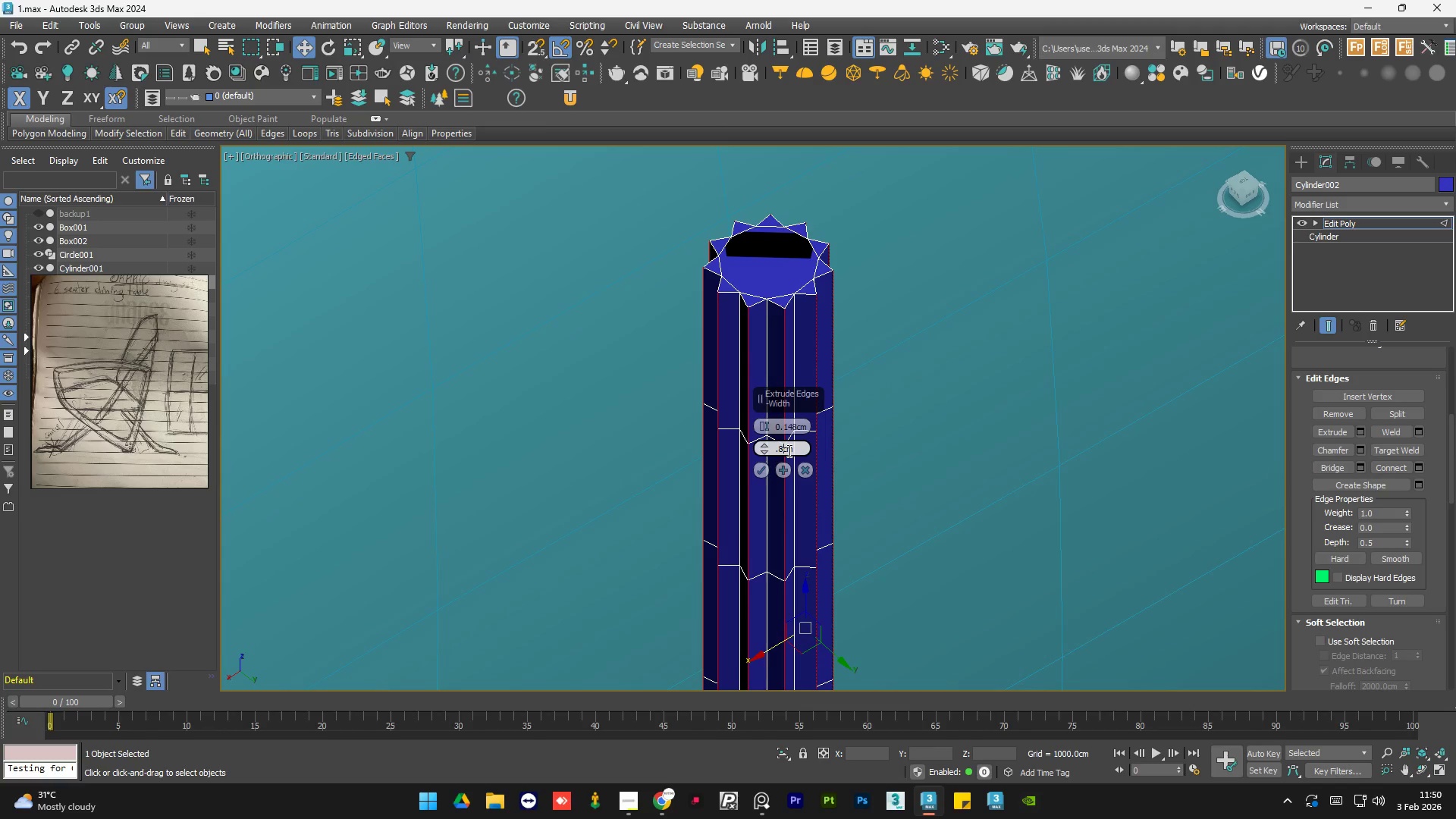 
key(NumpadEnter)
 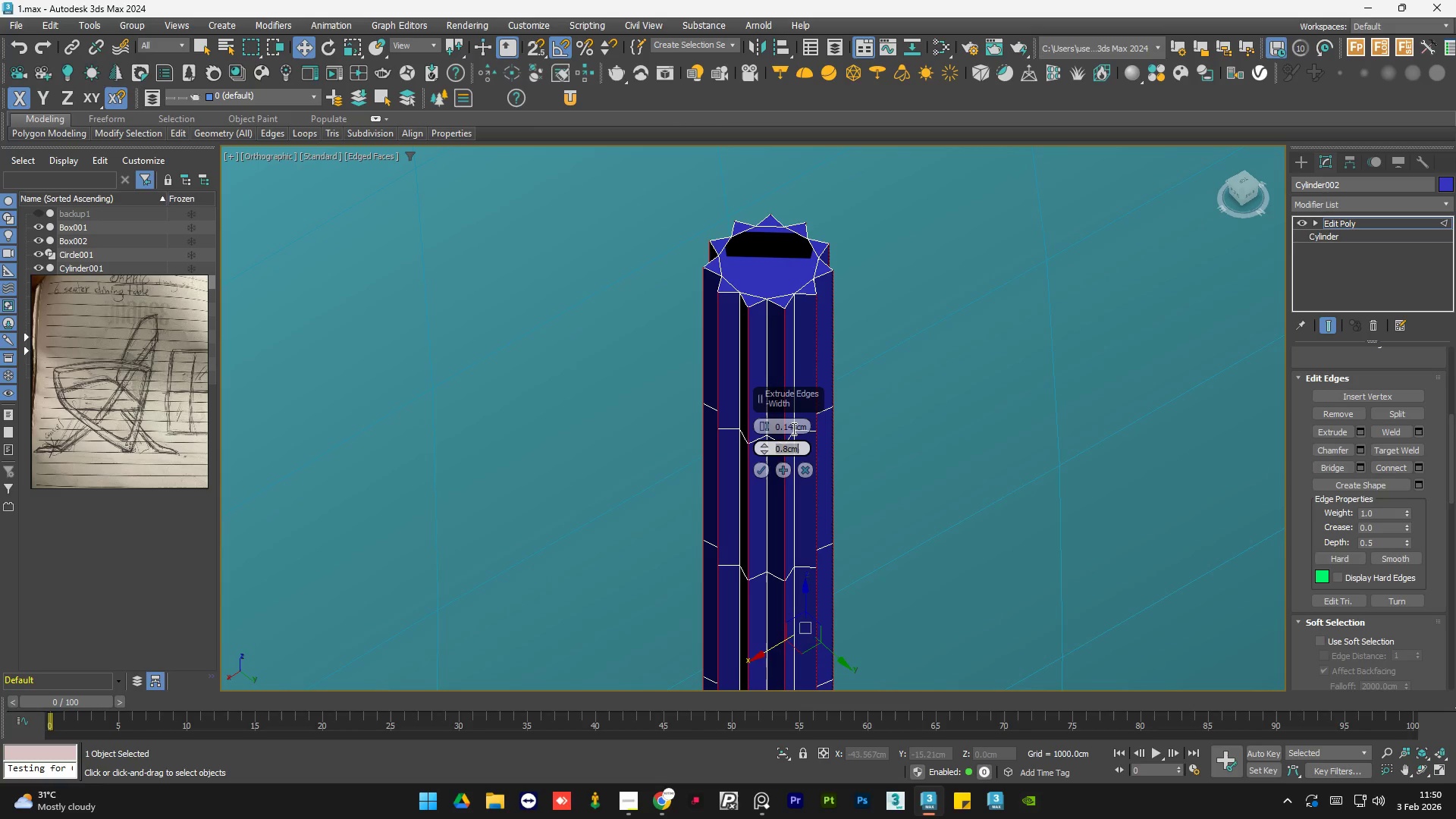 
key(NumpadDecimal)
 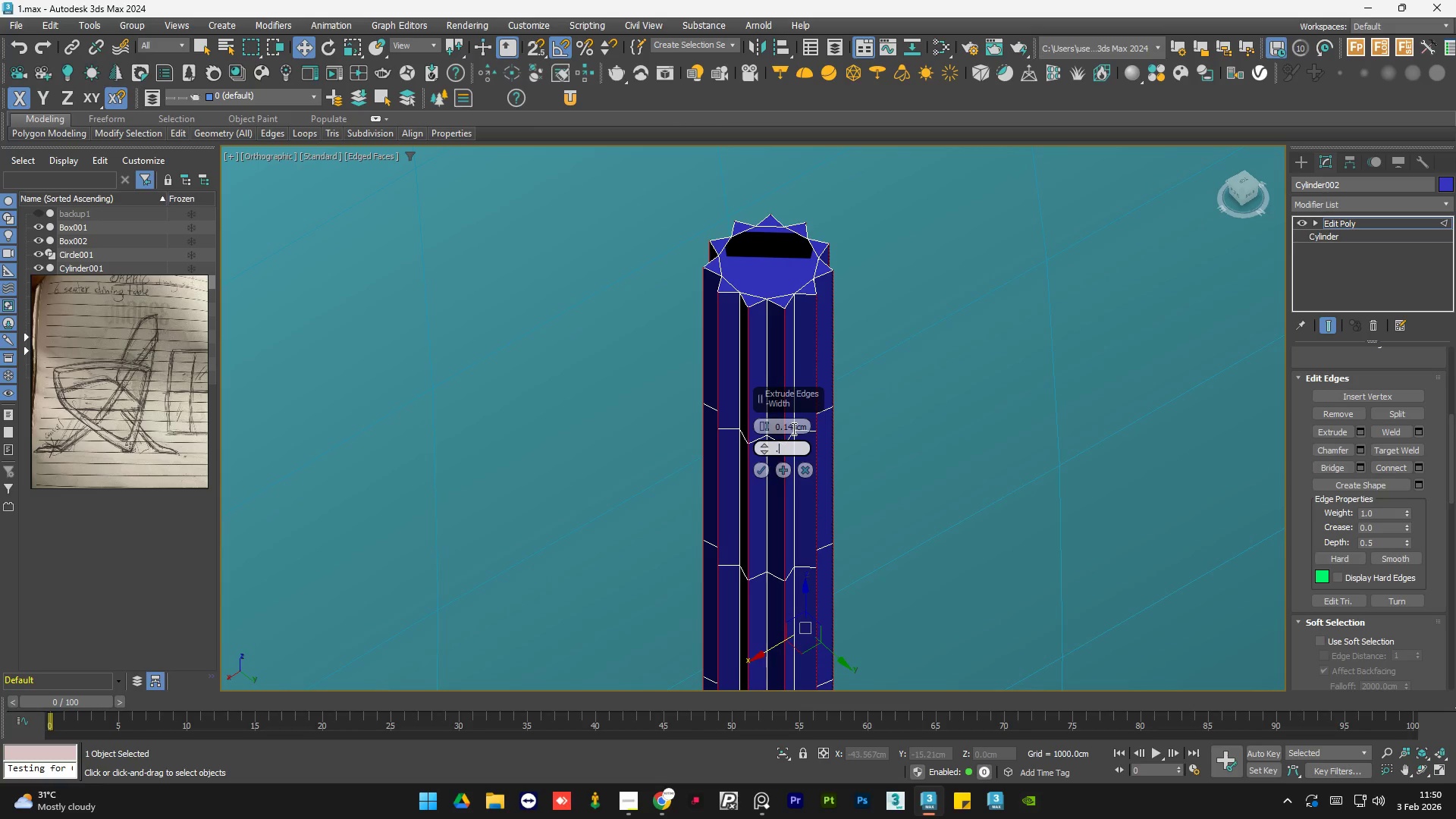 
key(Numpad6)
 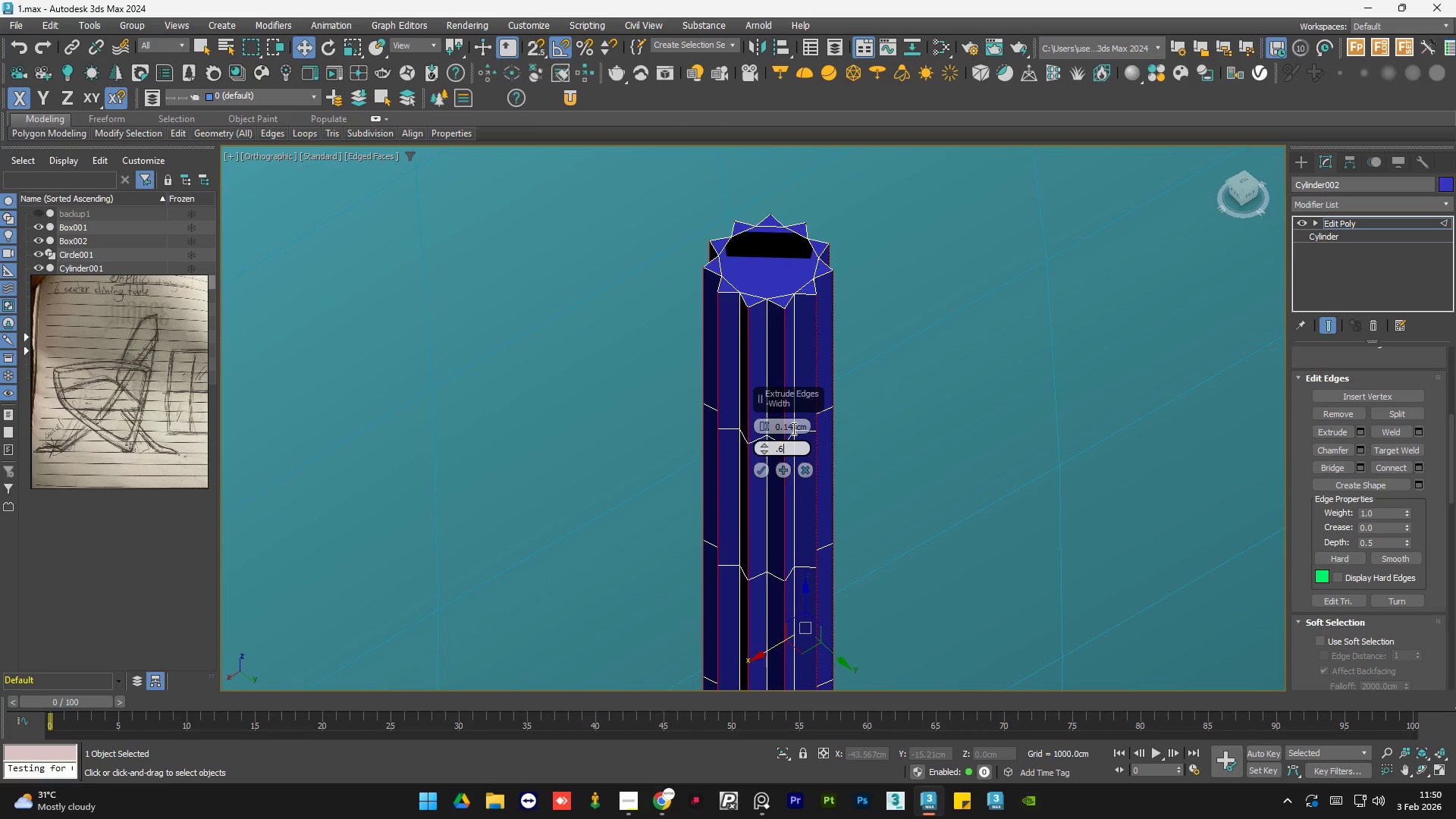 
key(NumpadEnter)
 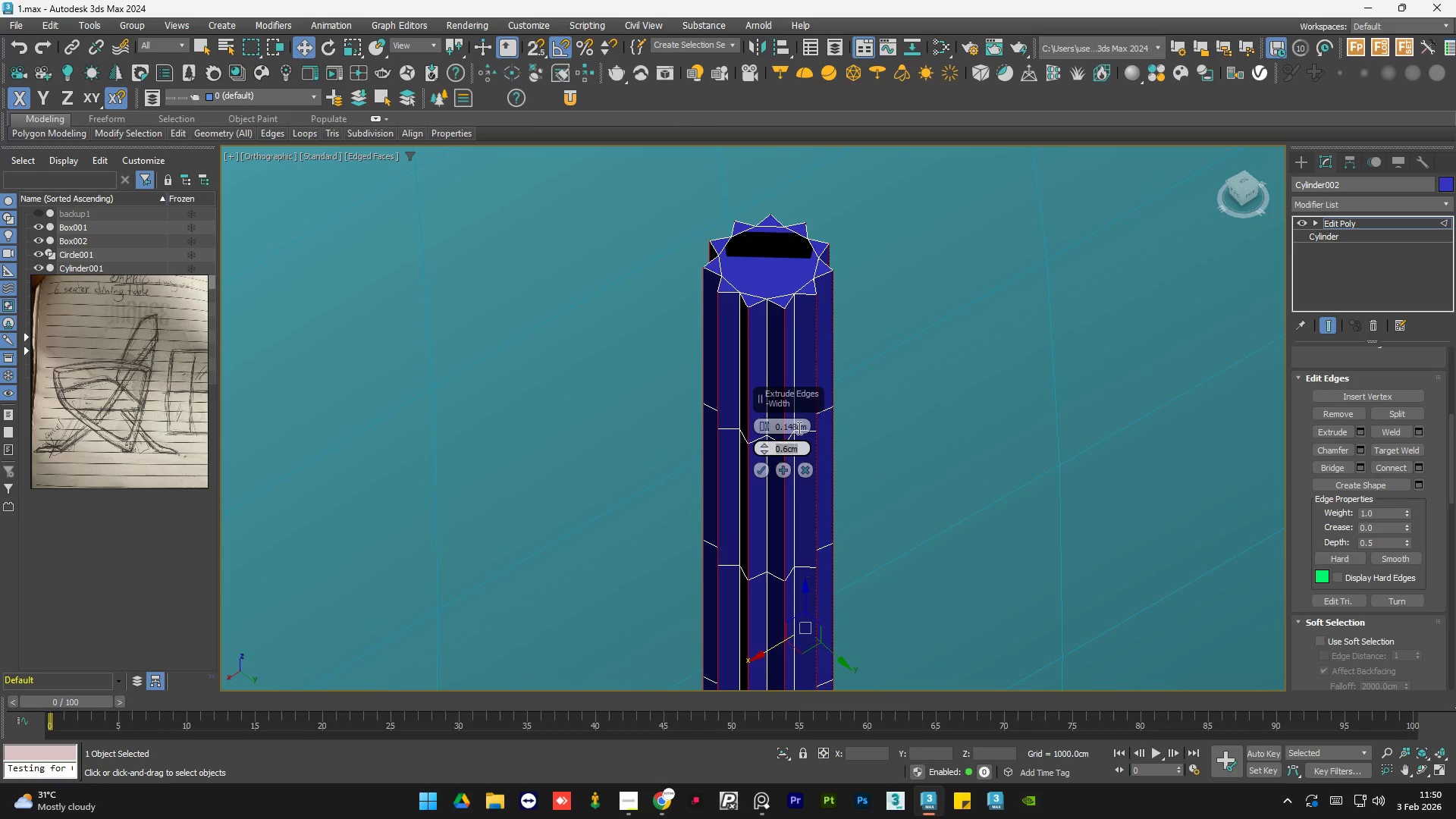 
left_click([792, 424])
 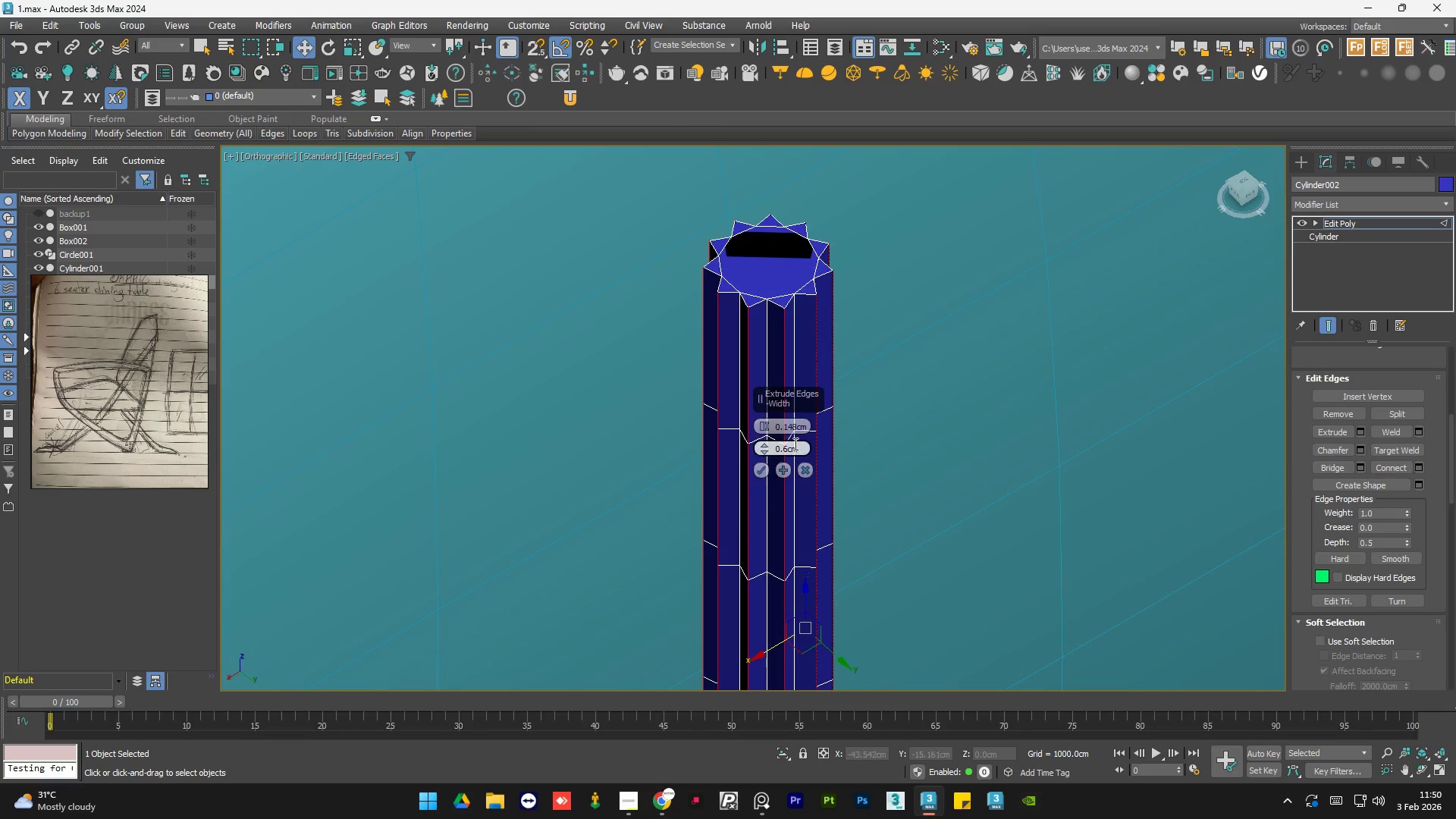 
left_click([794, 450])
 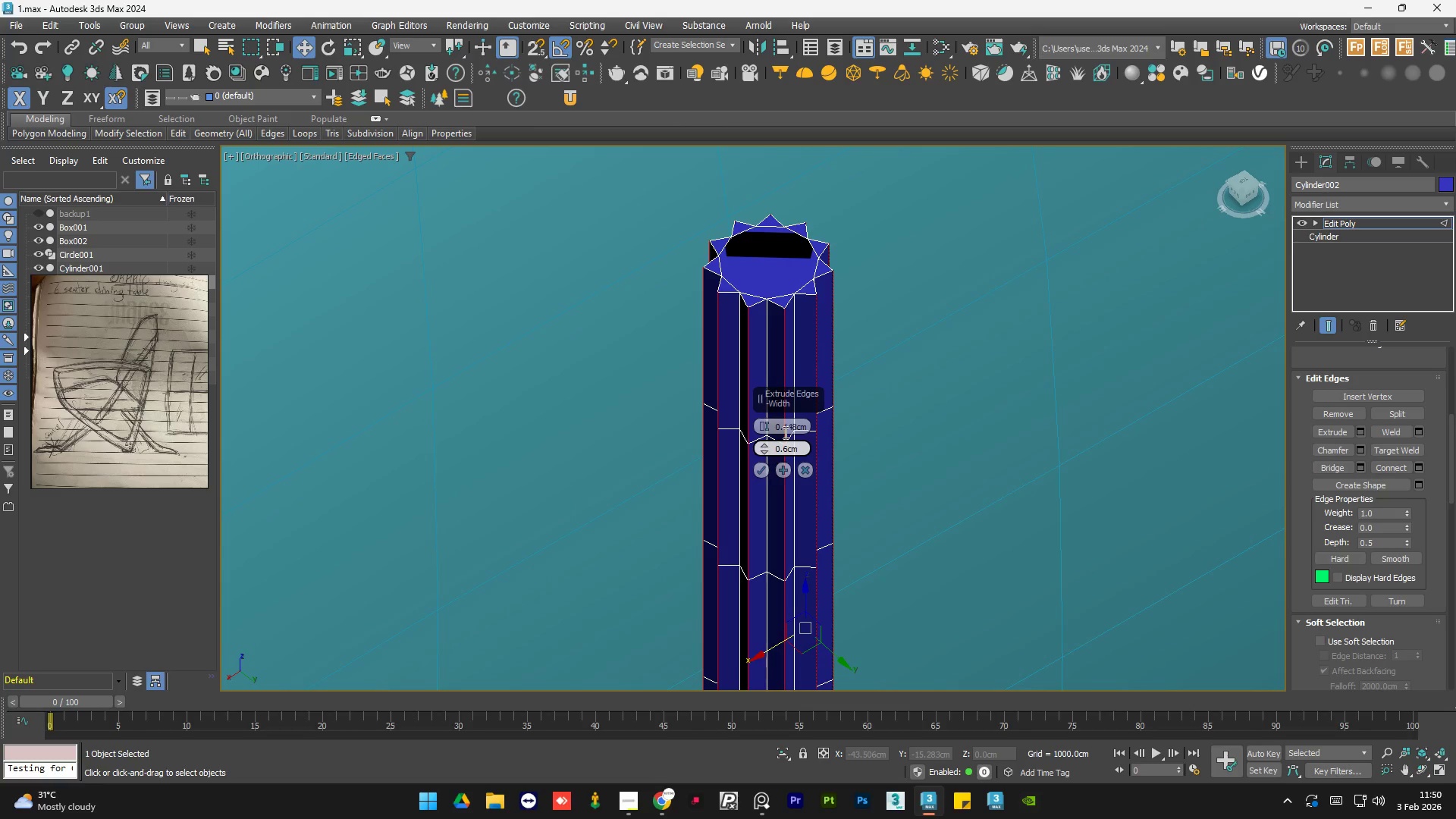 
left_click([761, 469])
 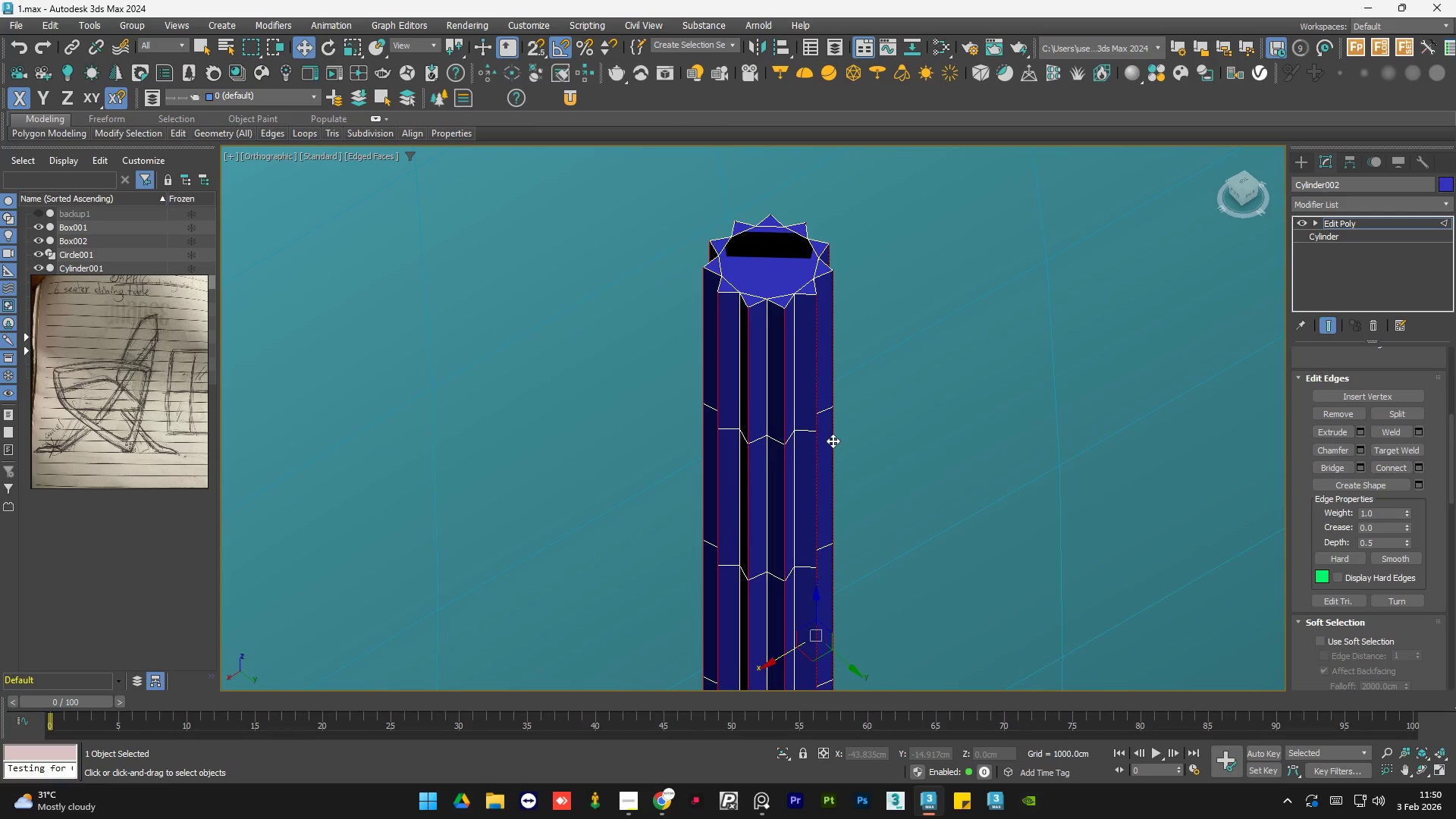 
wait(7.19)
 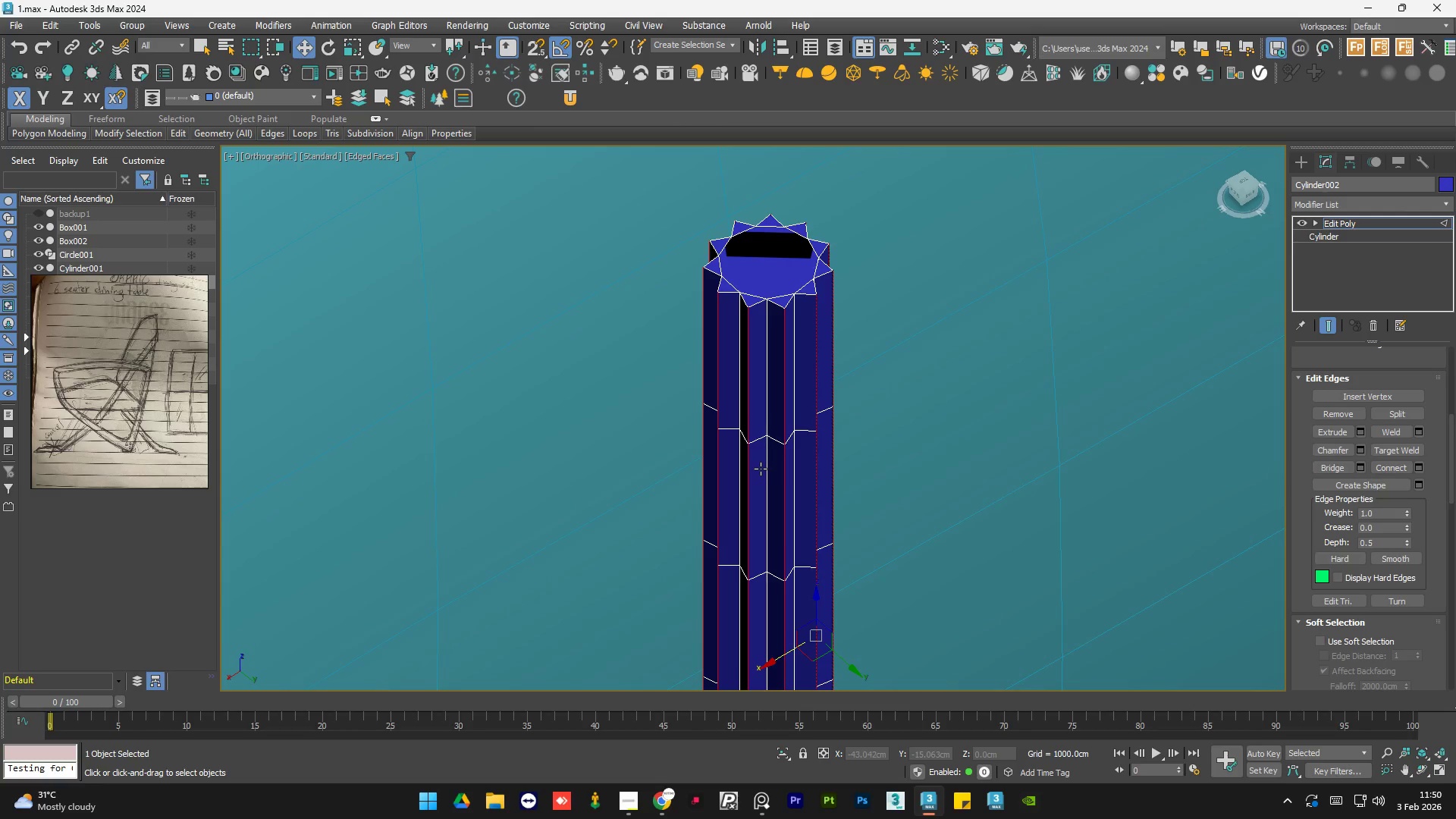 
double_click([1359, 202])
 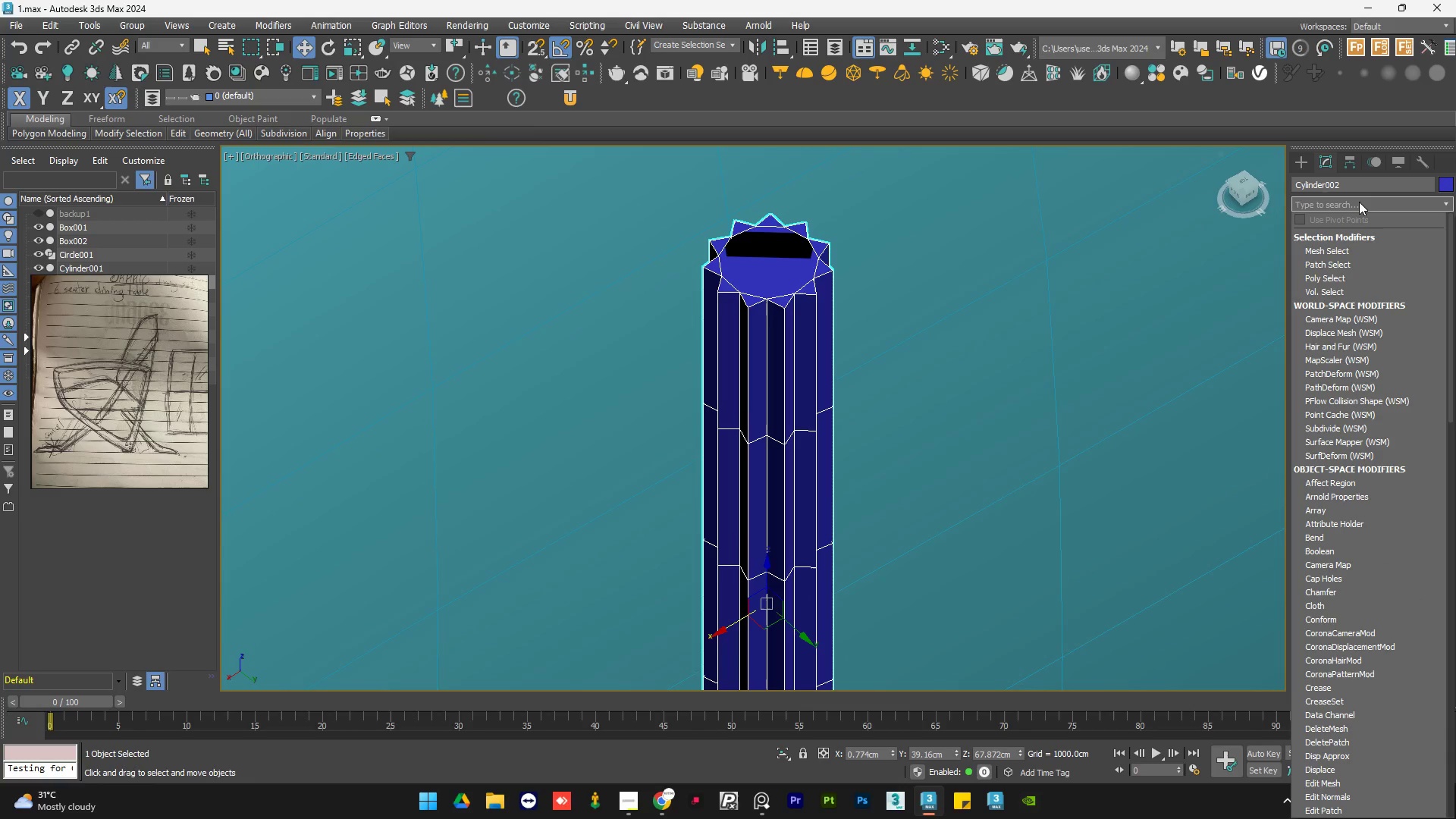 
key(T)
 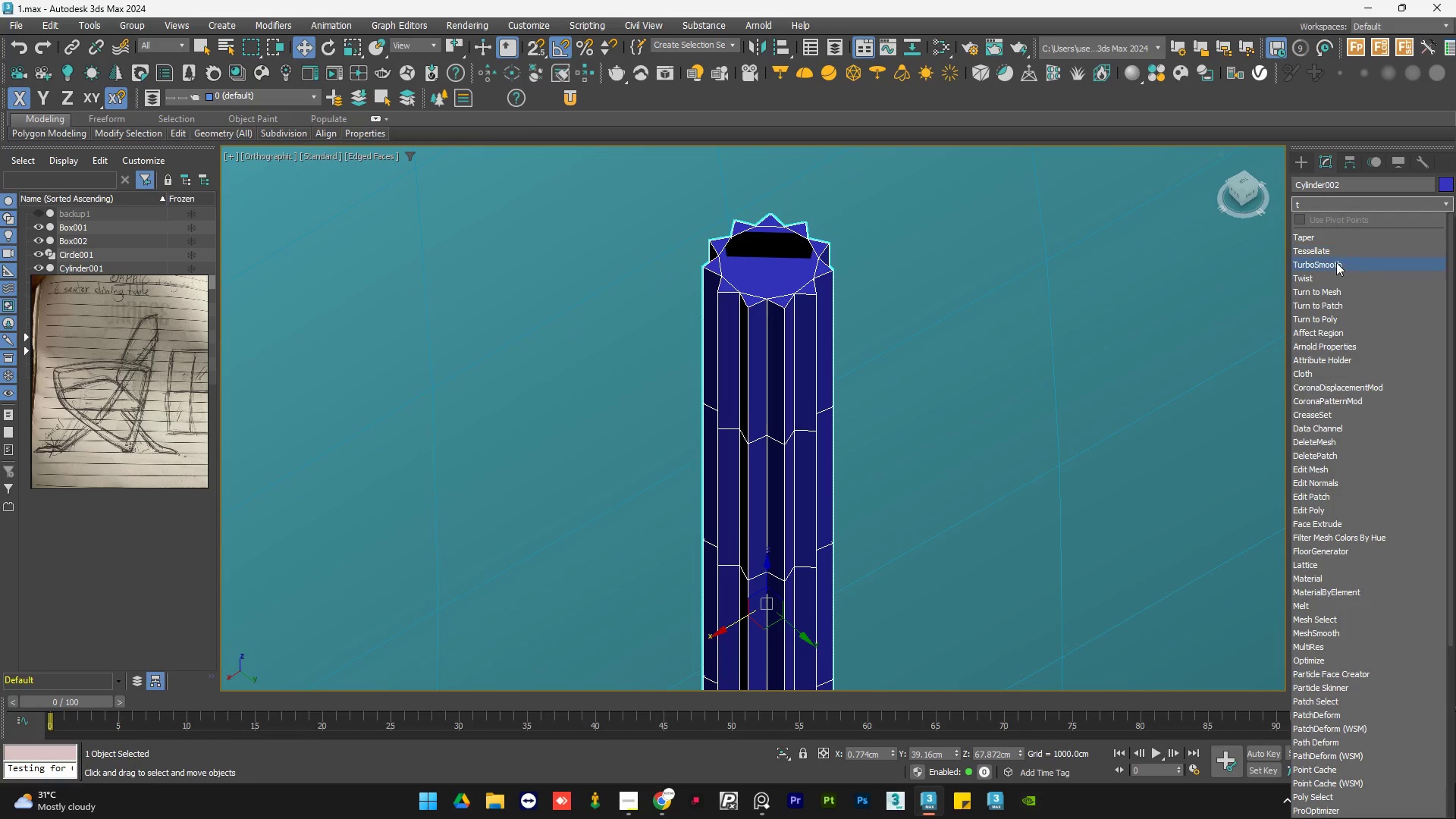 
left_click([1336, 262])
 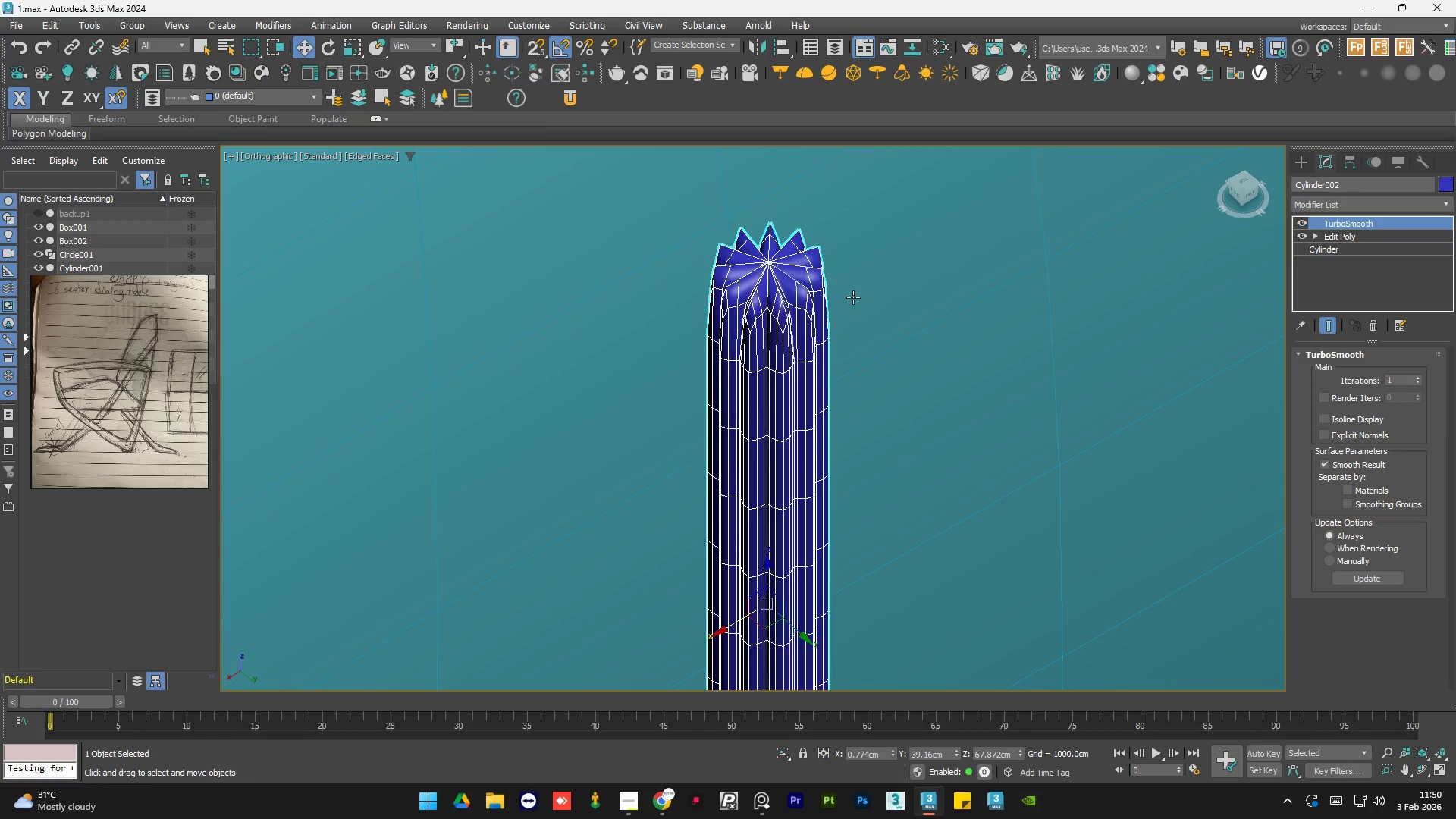 
hold_key(key=AltLeft, duration=0.73)
 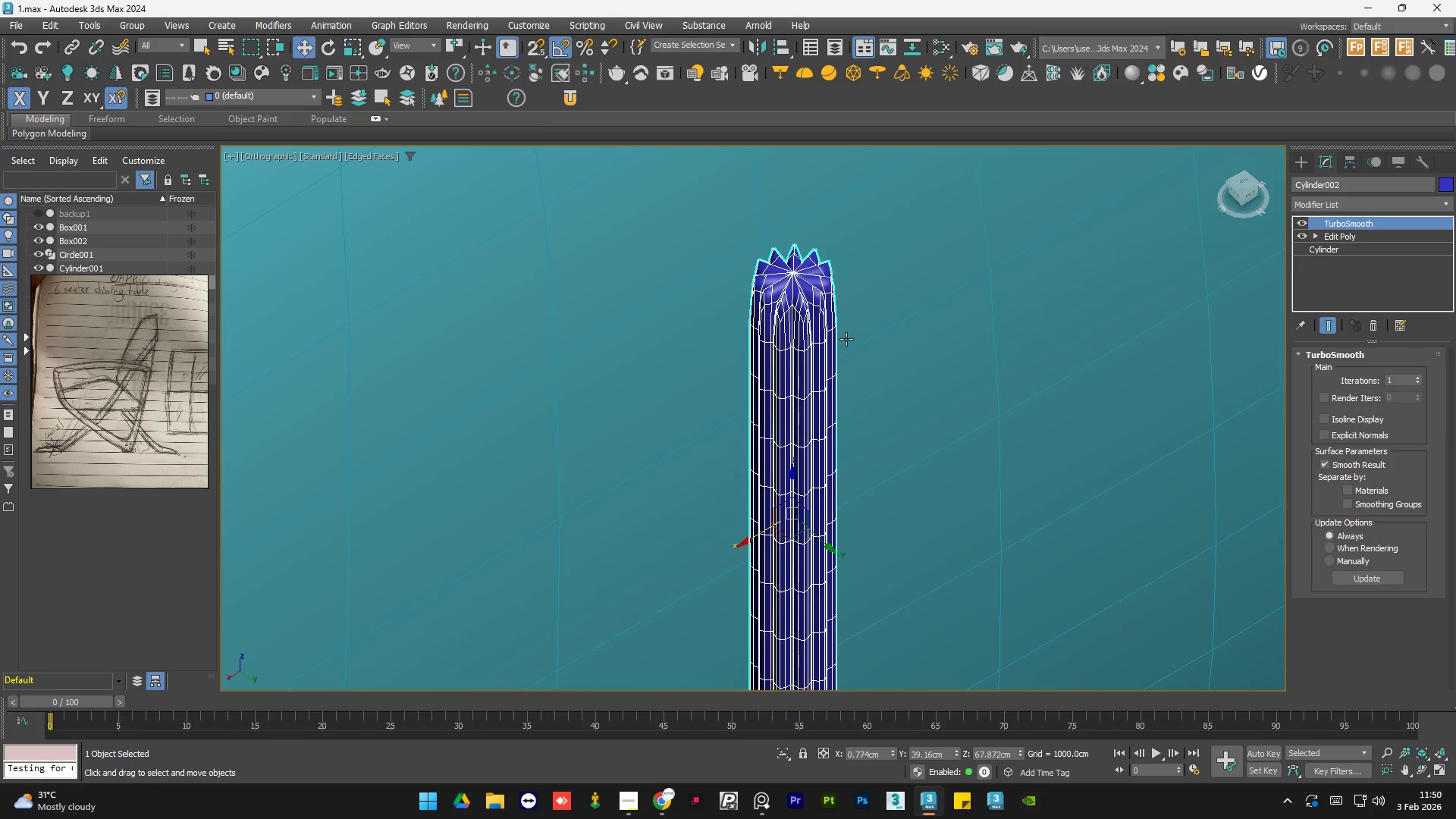 
scroll: coordinate [853, 297], scroll_direction: down, amount: 1.0
 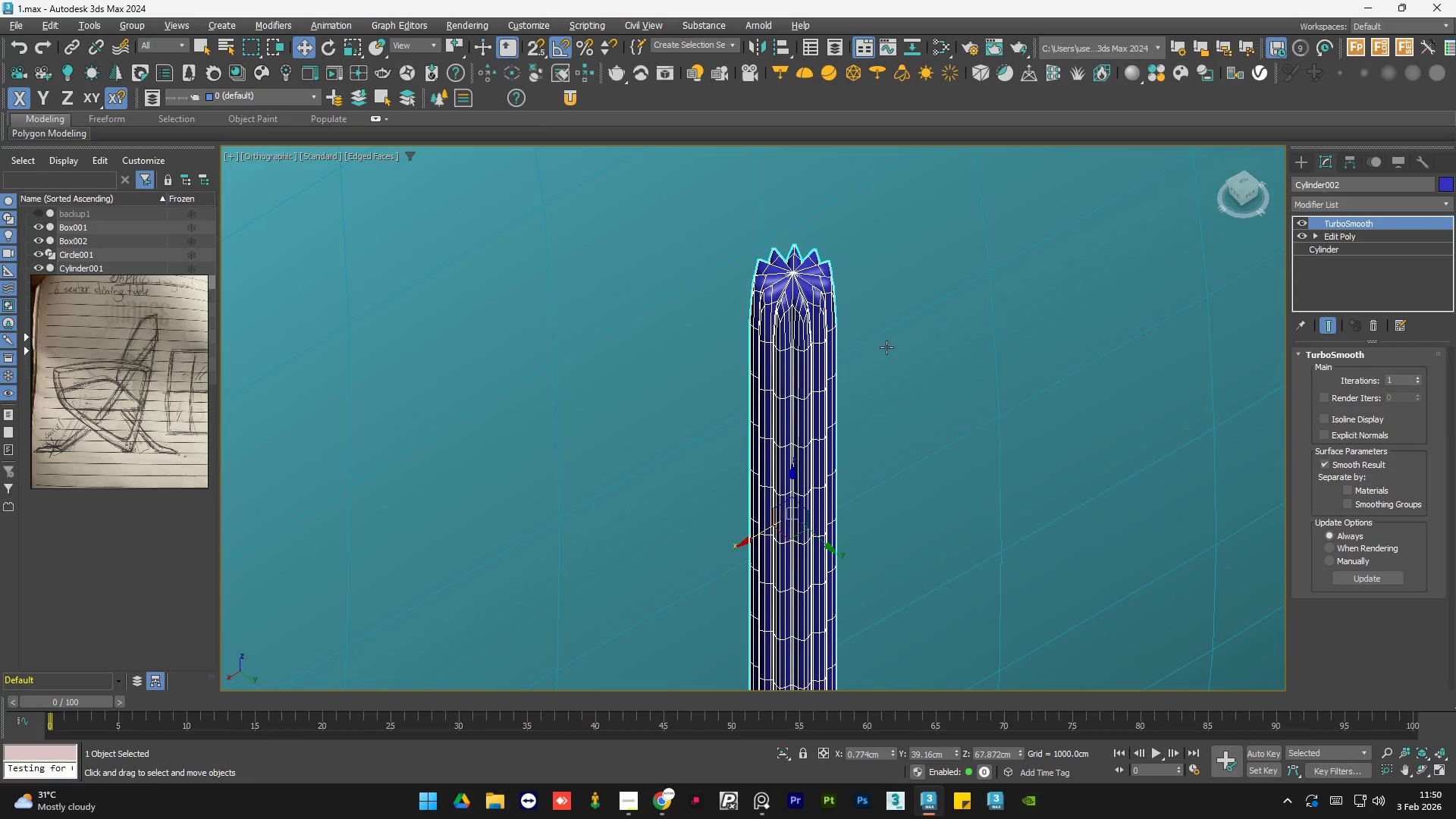 
hold_key(key=AltLeft, duration=0.83)
 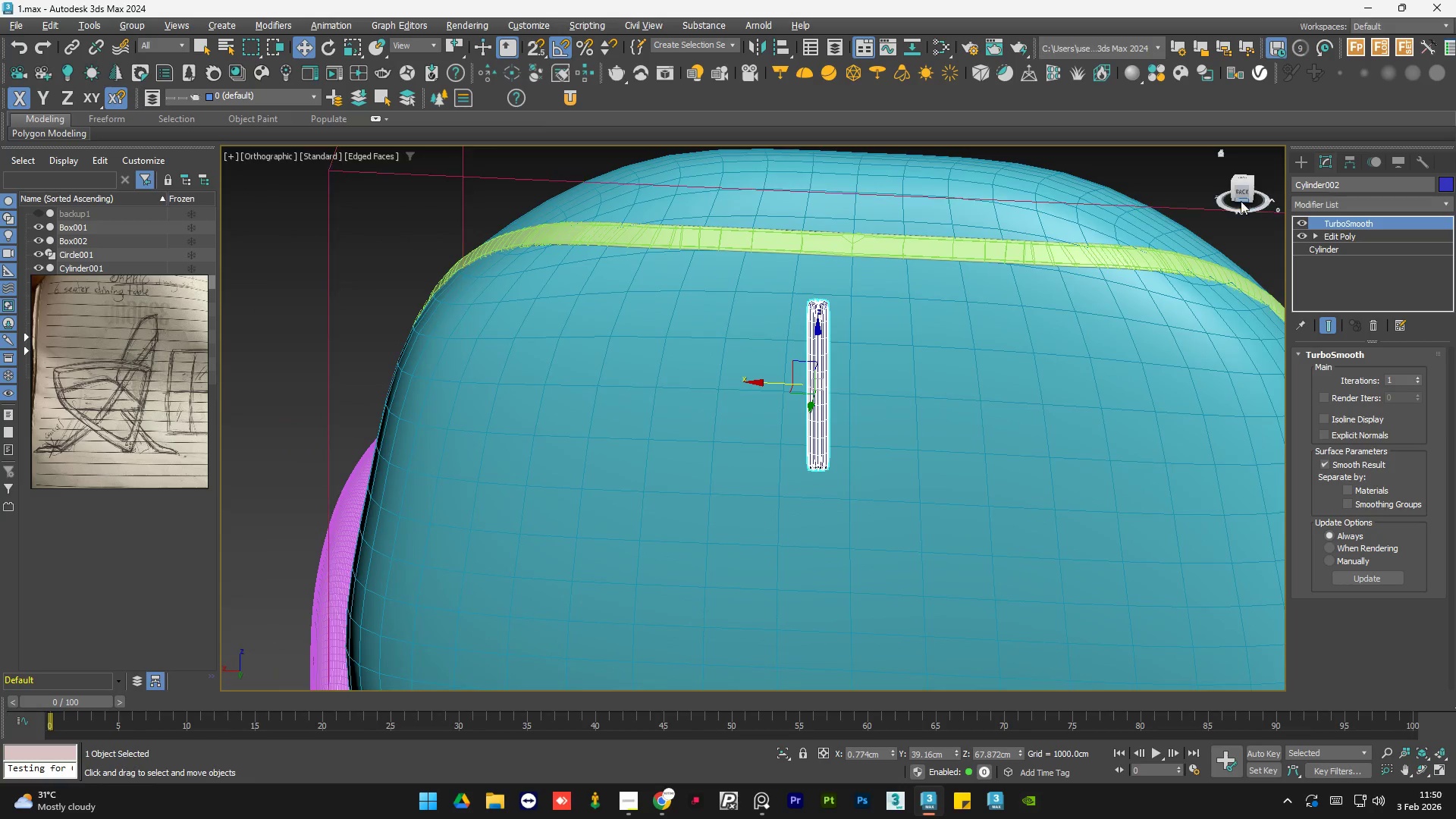 
scroll: coordinate [821, 343], scroll_direction: down, amount: 4.0
 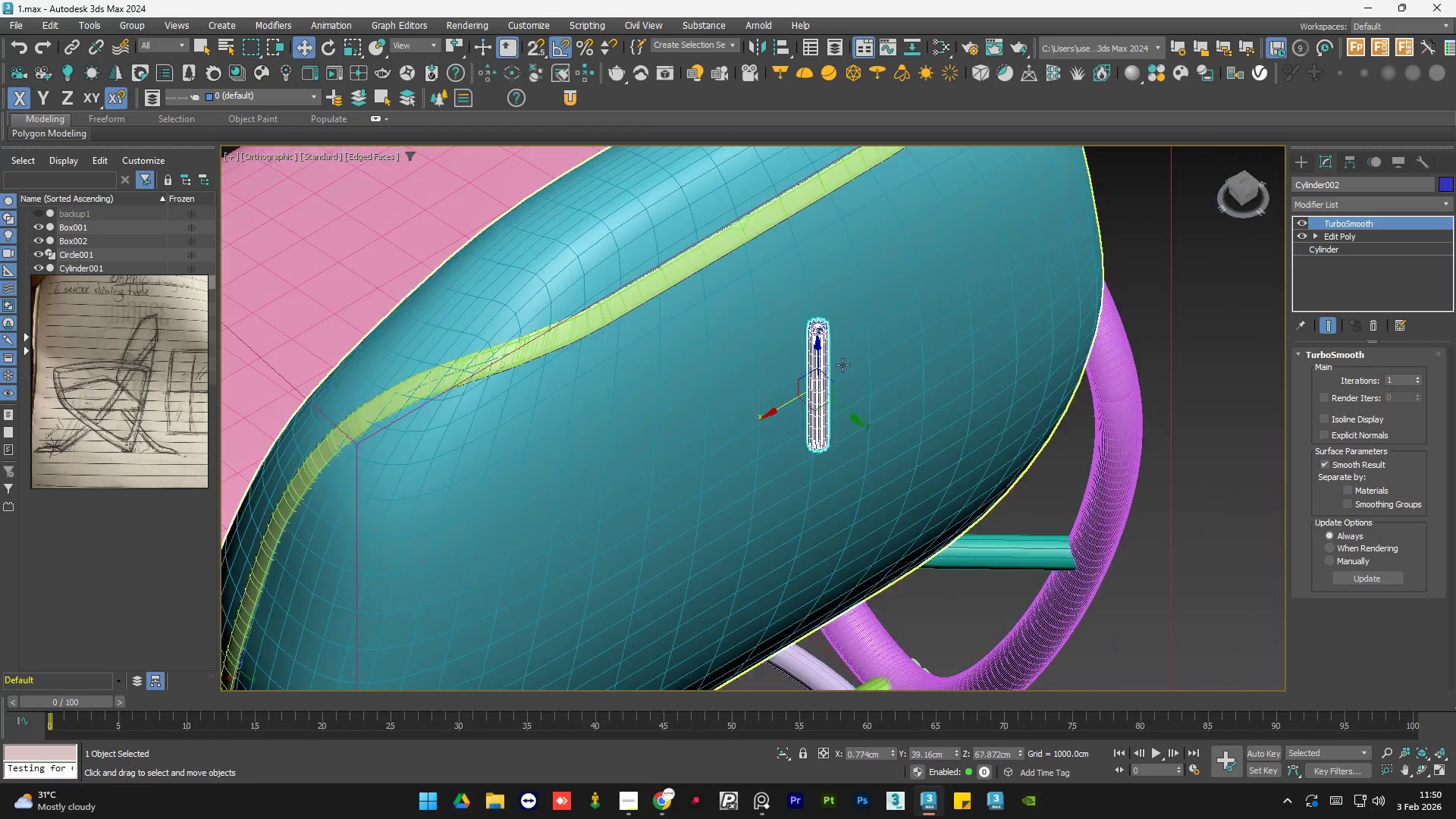 
hold_key(key=AltLeft, duration=16.3)
left_click([1241, 195])
 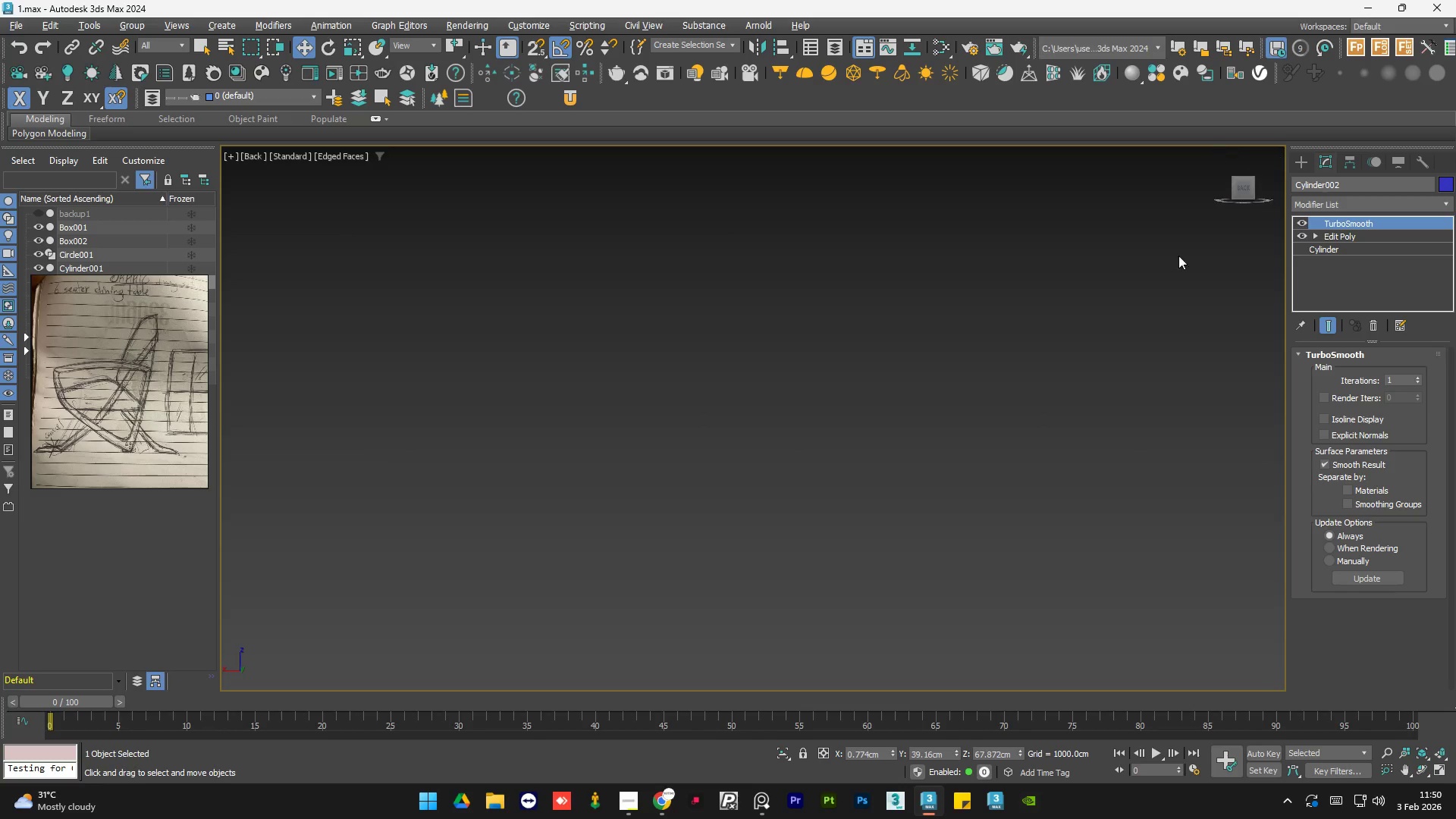 
key(Z)
 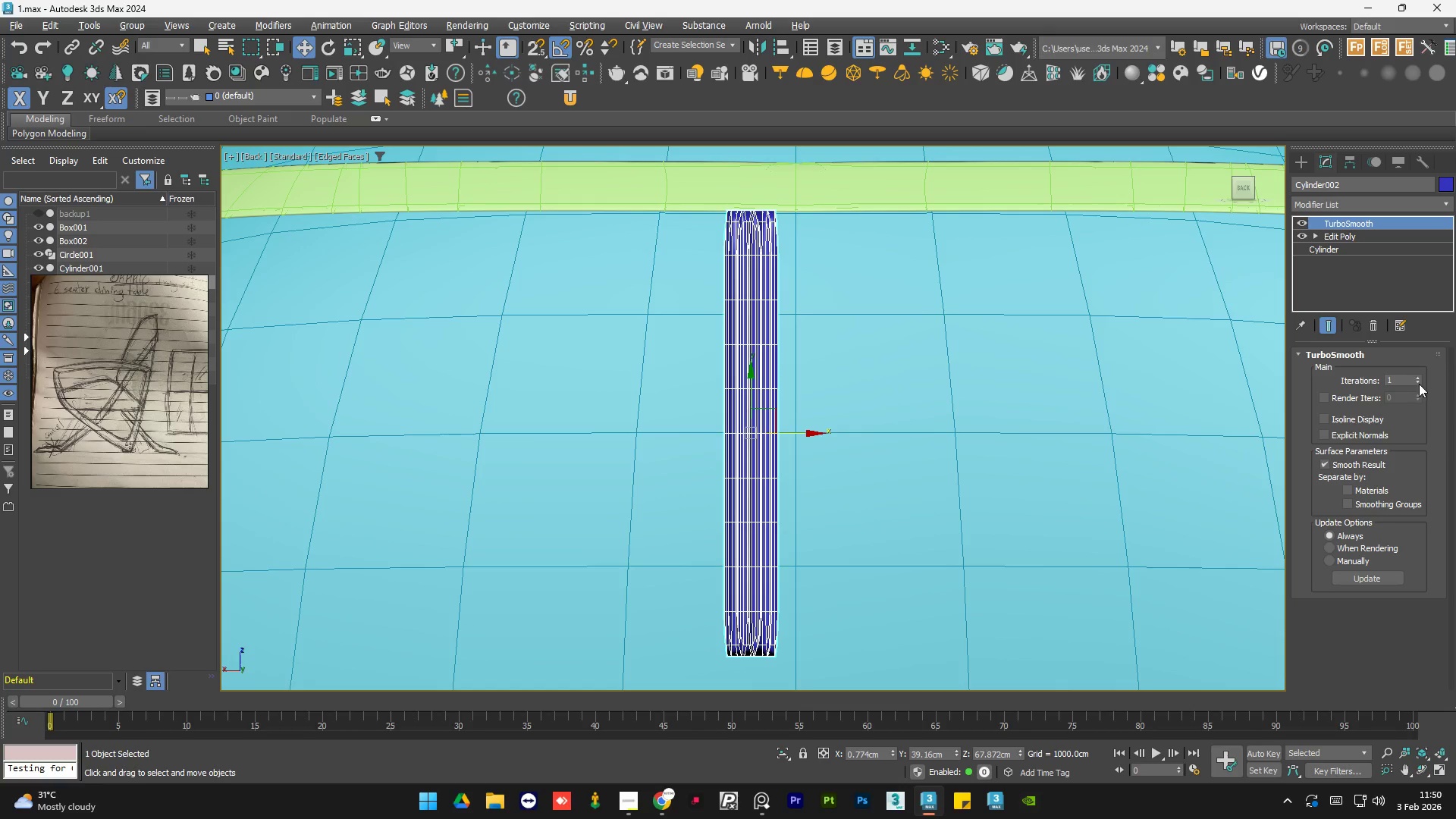 
left_click([1419, 379])
 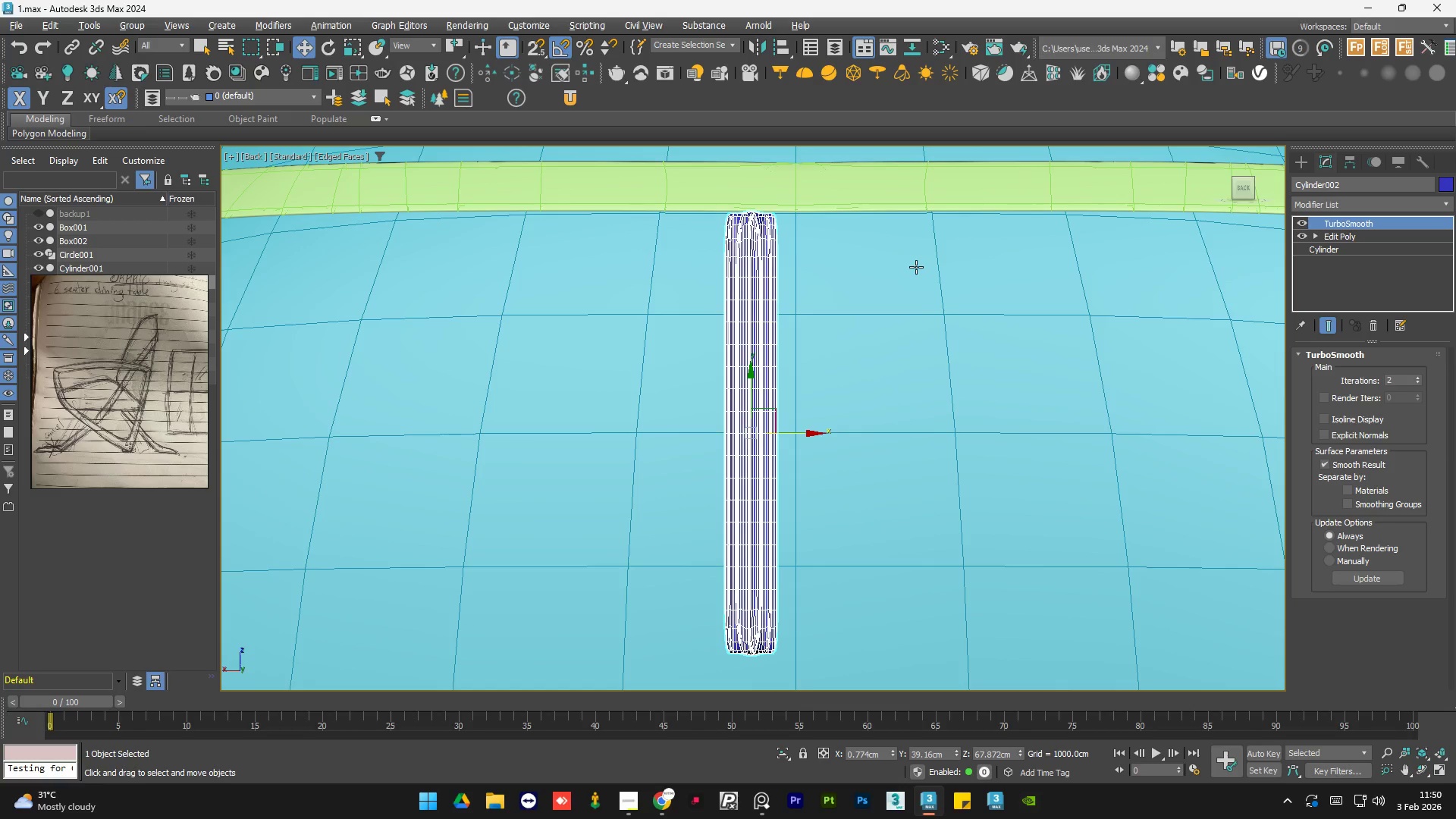 
key(F4)
 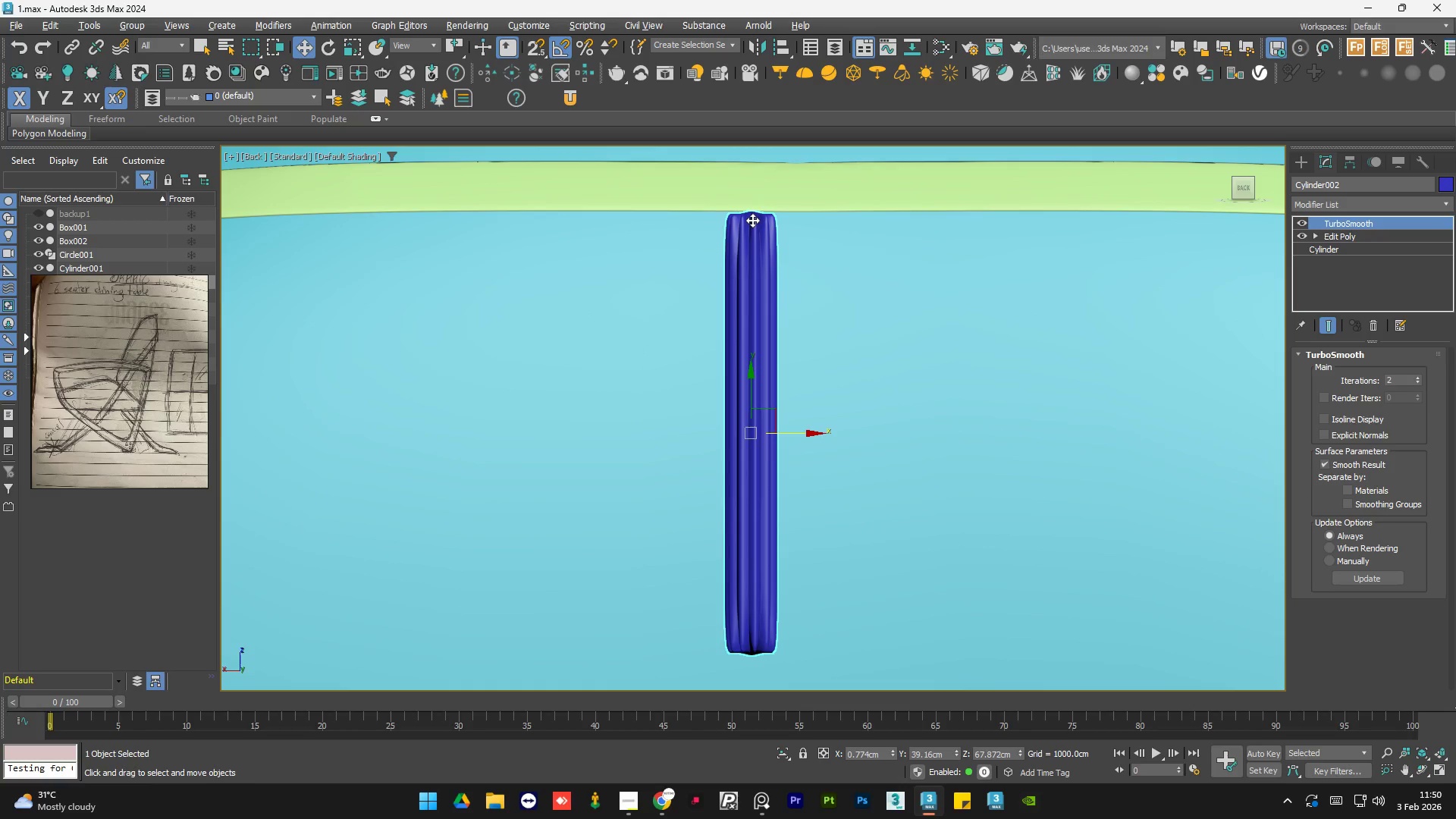 
scroll: coordinate [752, 220], scroll_direction: up, amount: 6.0
 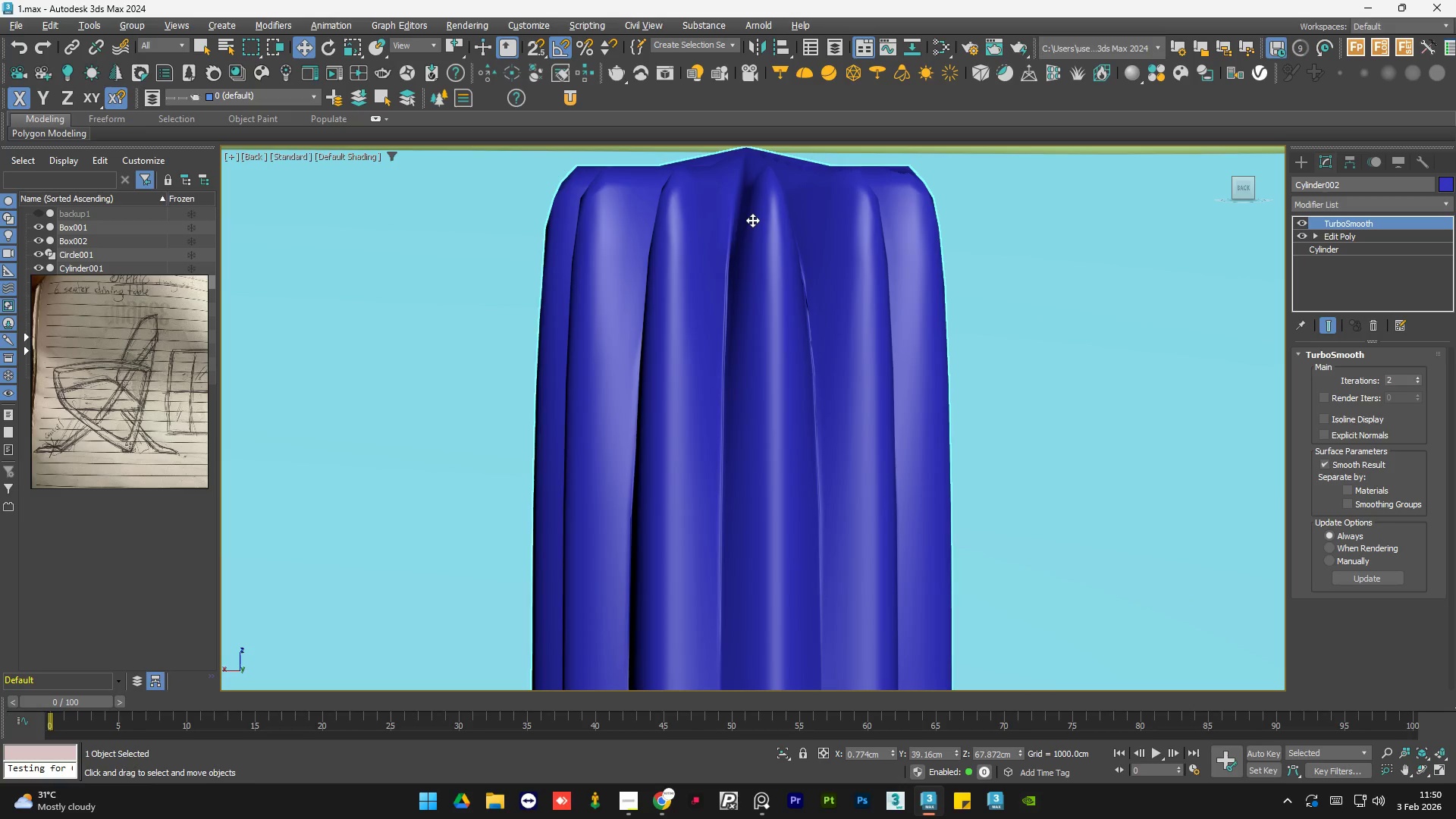 
scroll: coordinate [752, 220], scroll_direction: down, amount: 7.0
 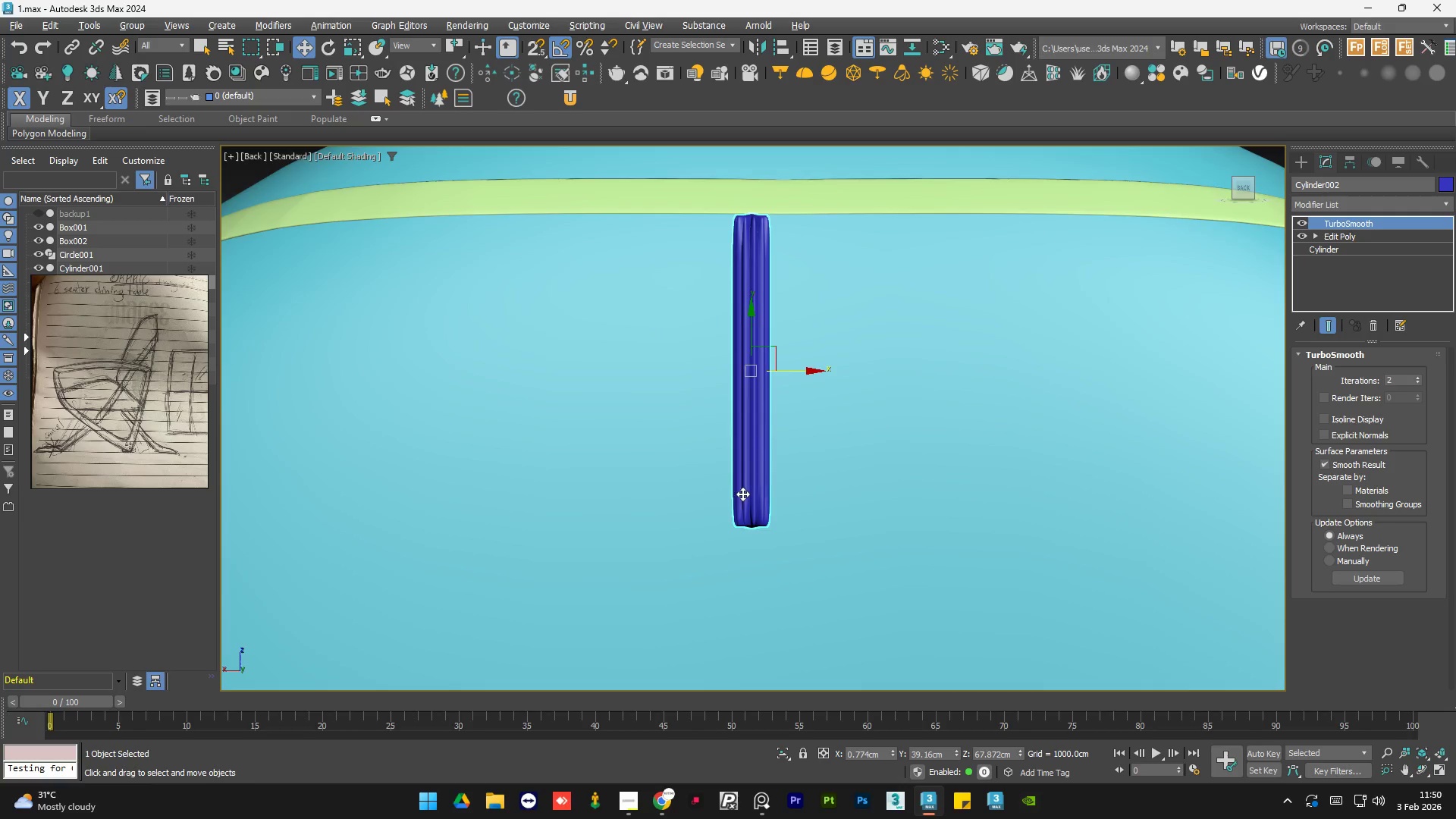 
scroll: coordinate [774, 528], scroll_direction: up, amount: 6.0
 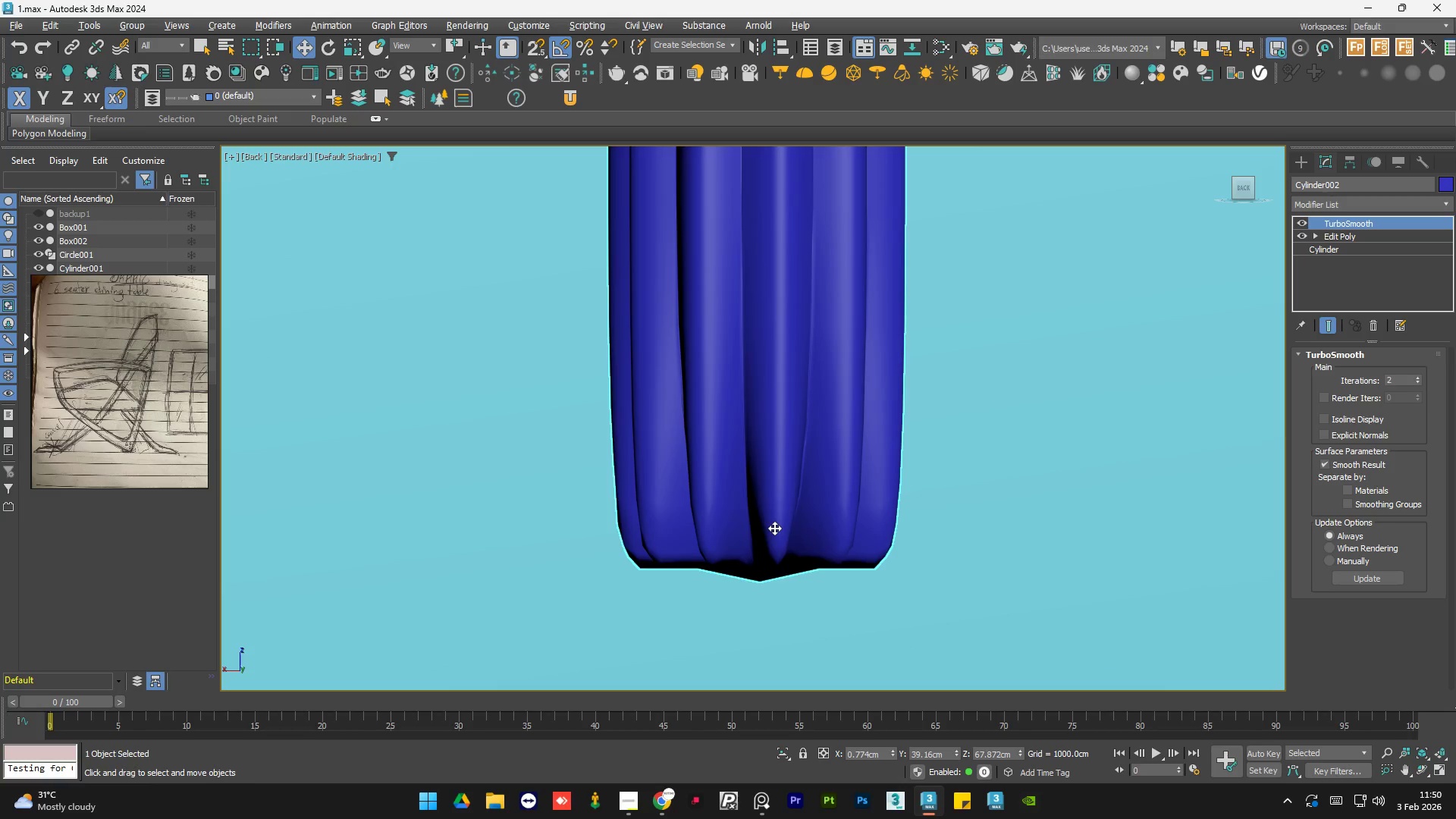 
scroll: coordinate [774, 528], scroll_direction: down, amount: 6.0
 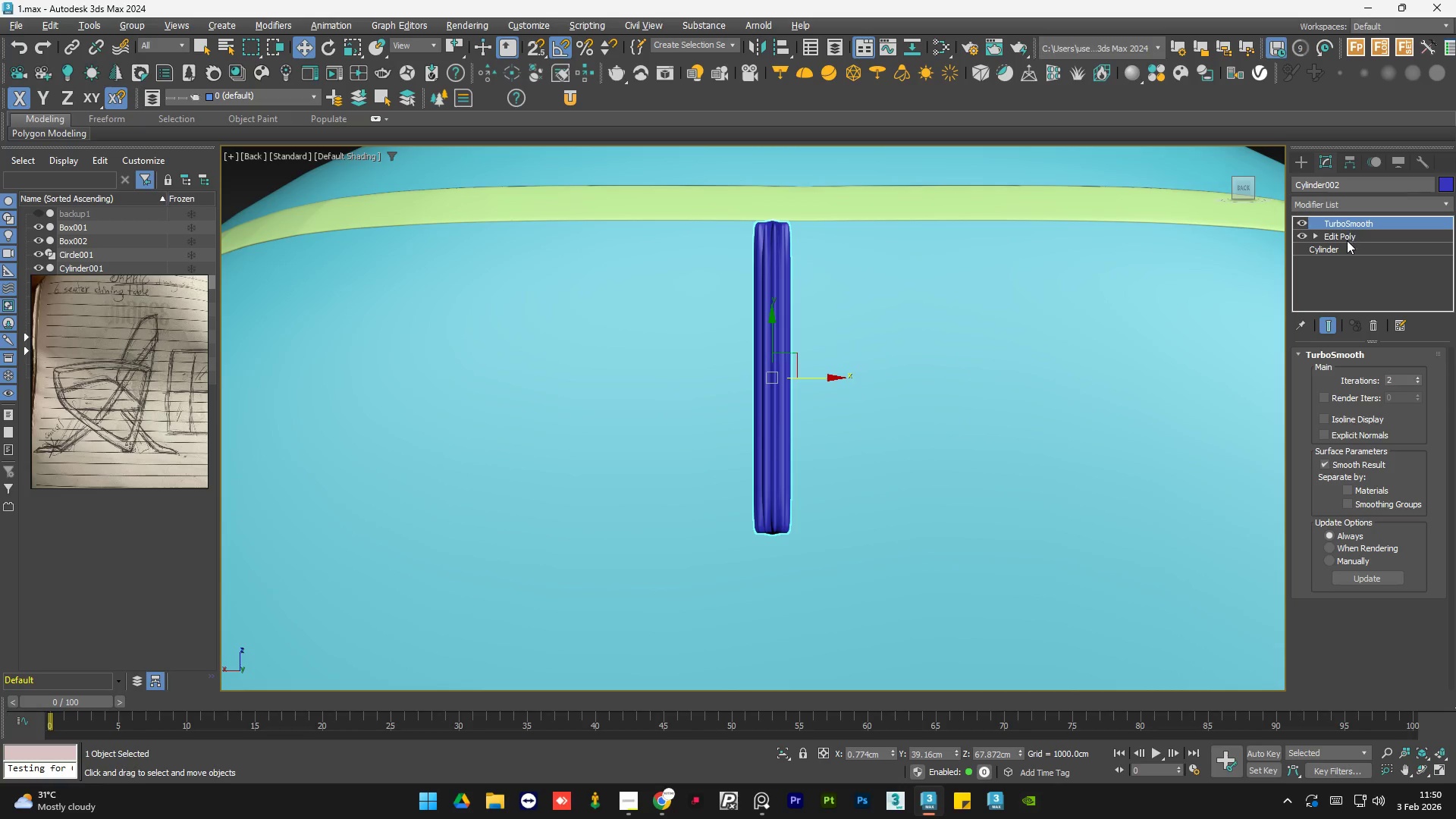 
left_click([1350, 240])
 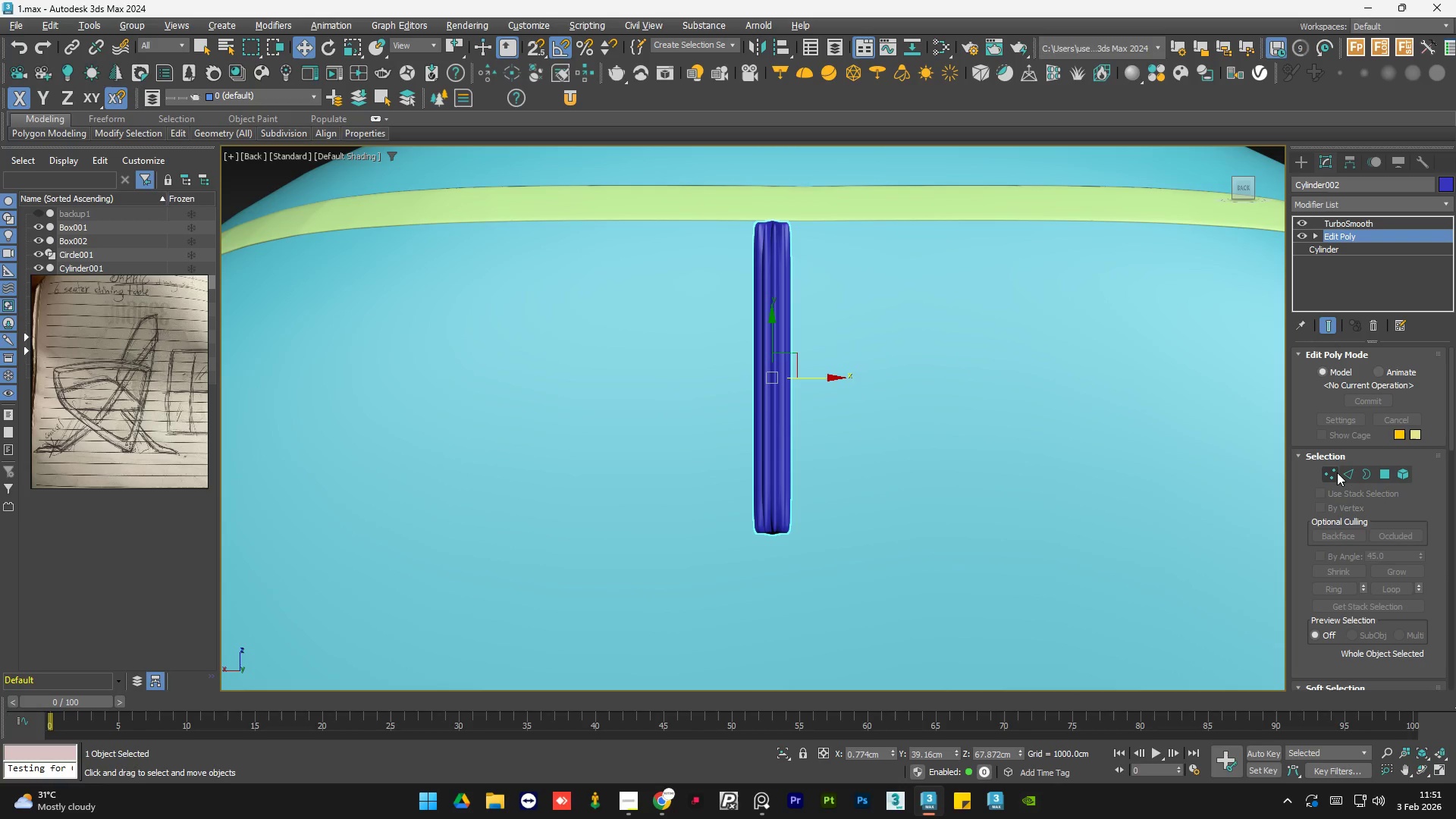 
left_click([1345, 470])
 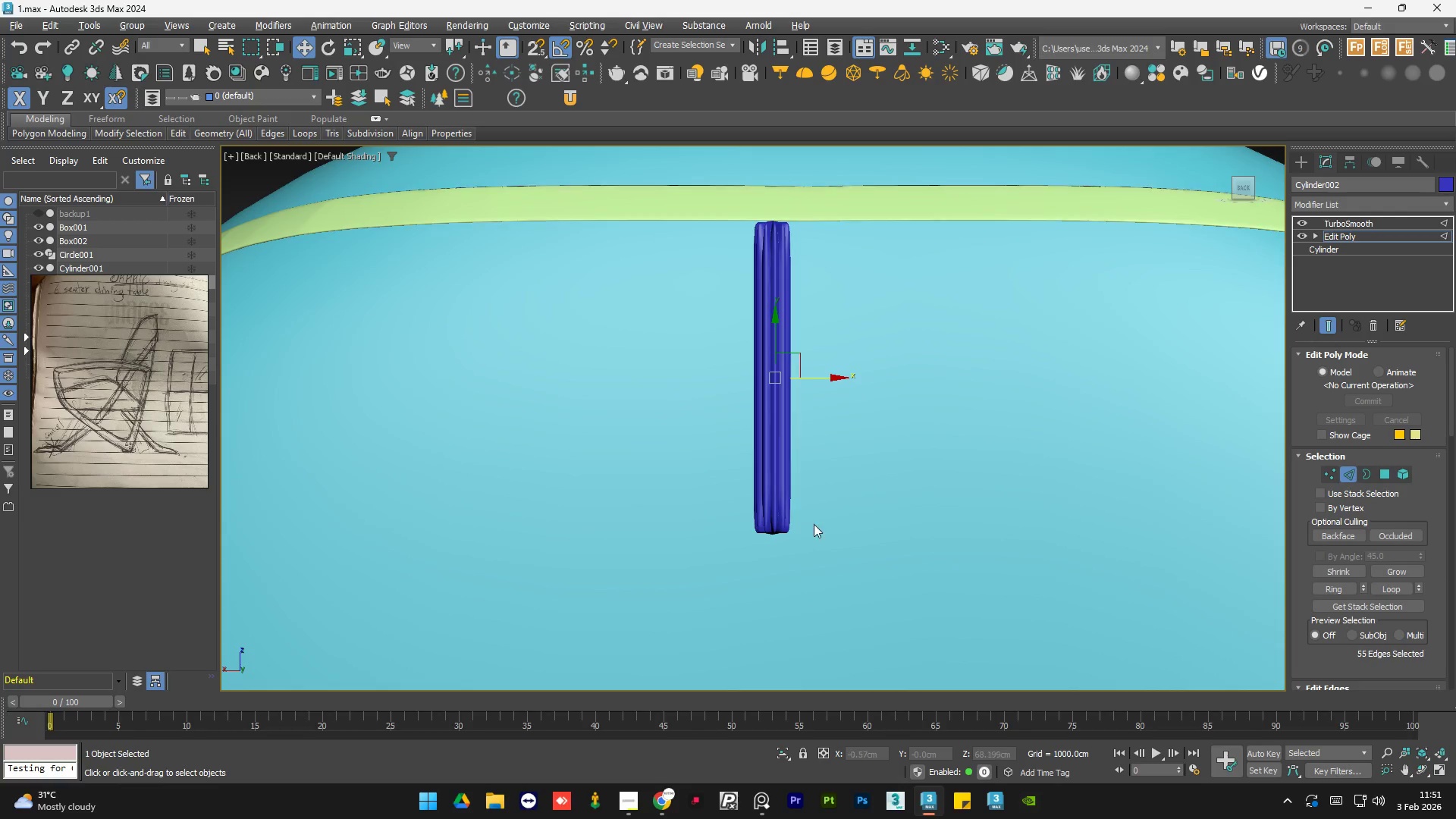 
key(Alt+1)
 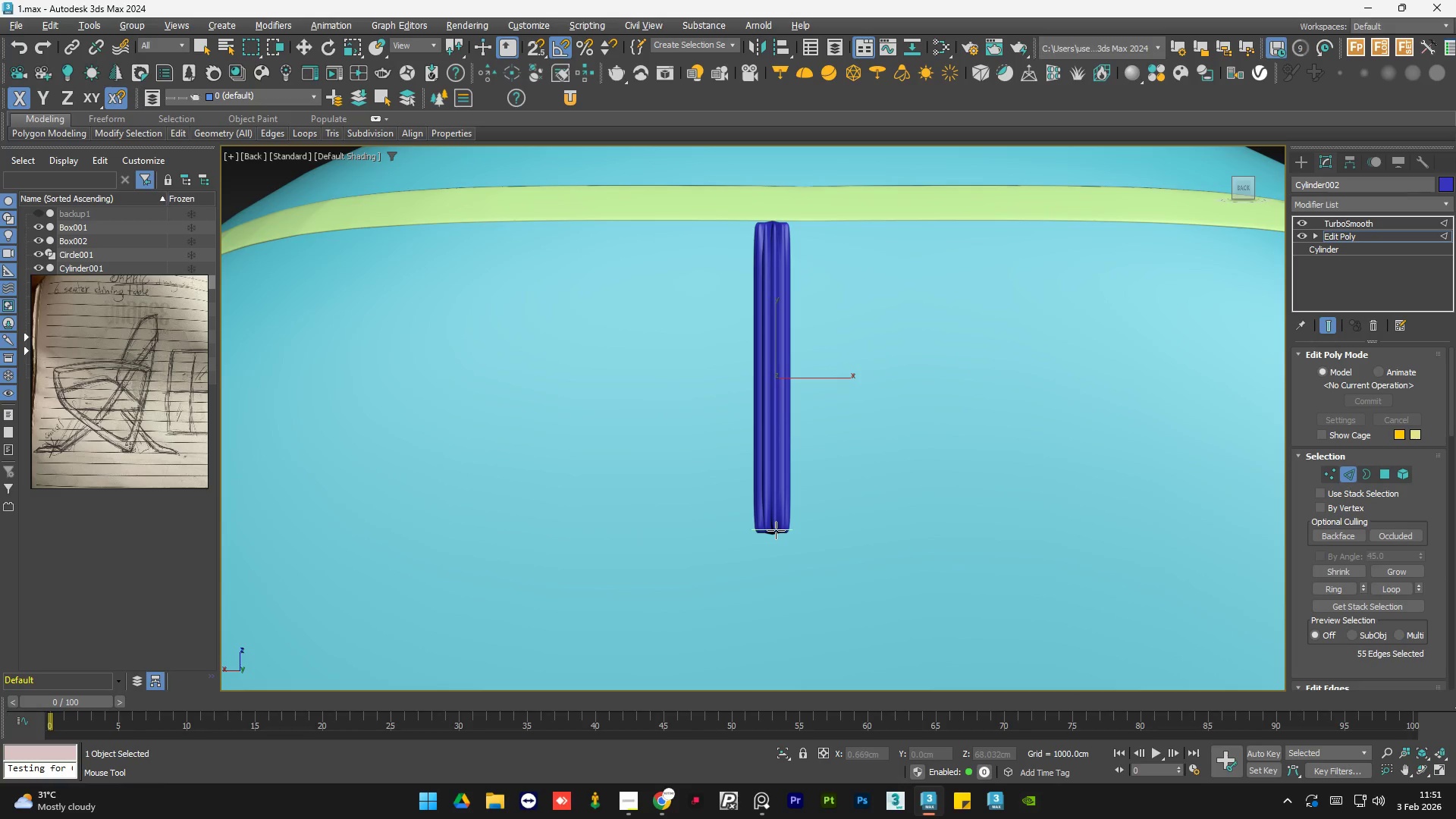 
left_click([777, 530])
 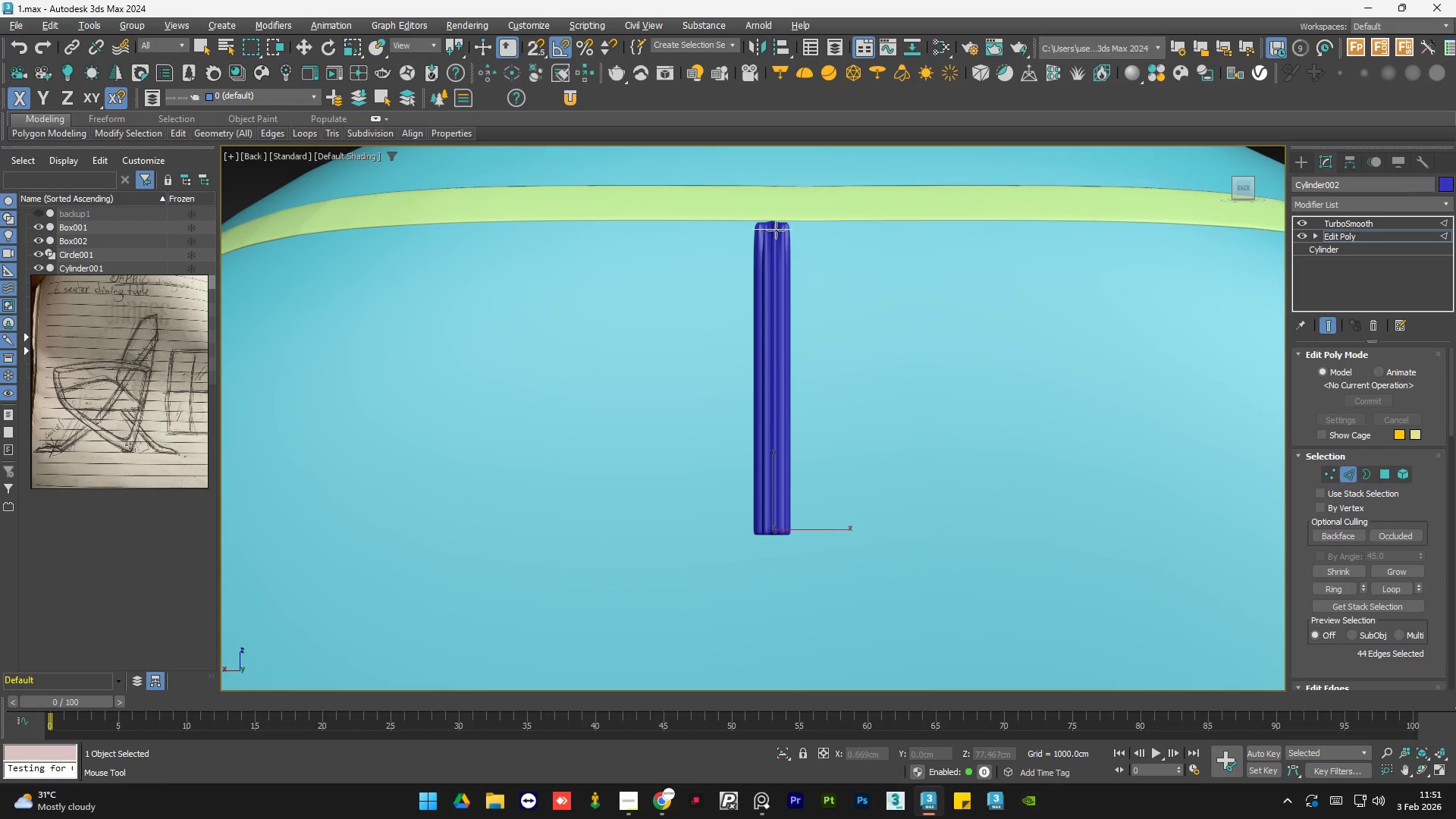 
left_click([776, 230])
 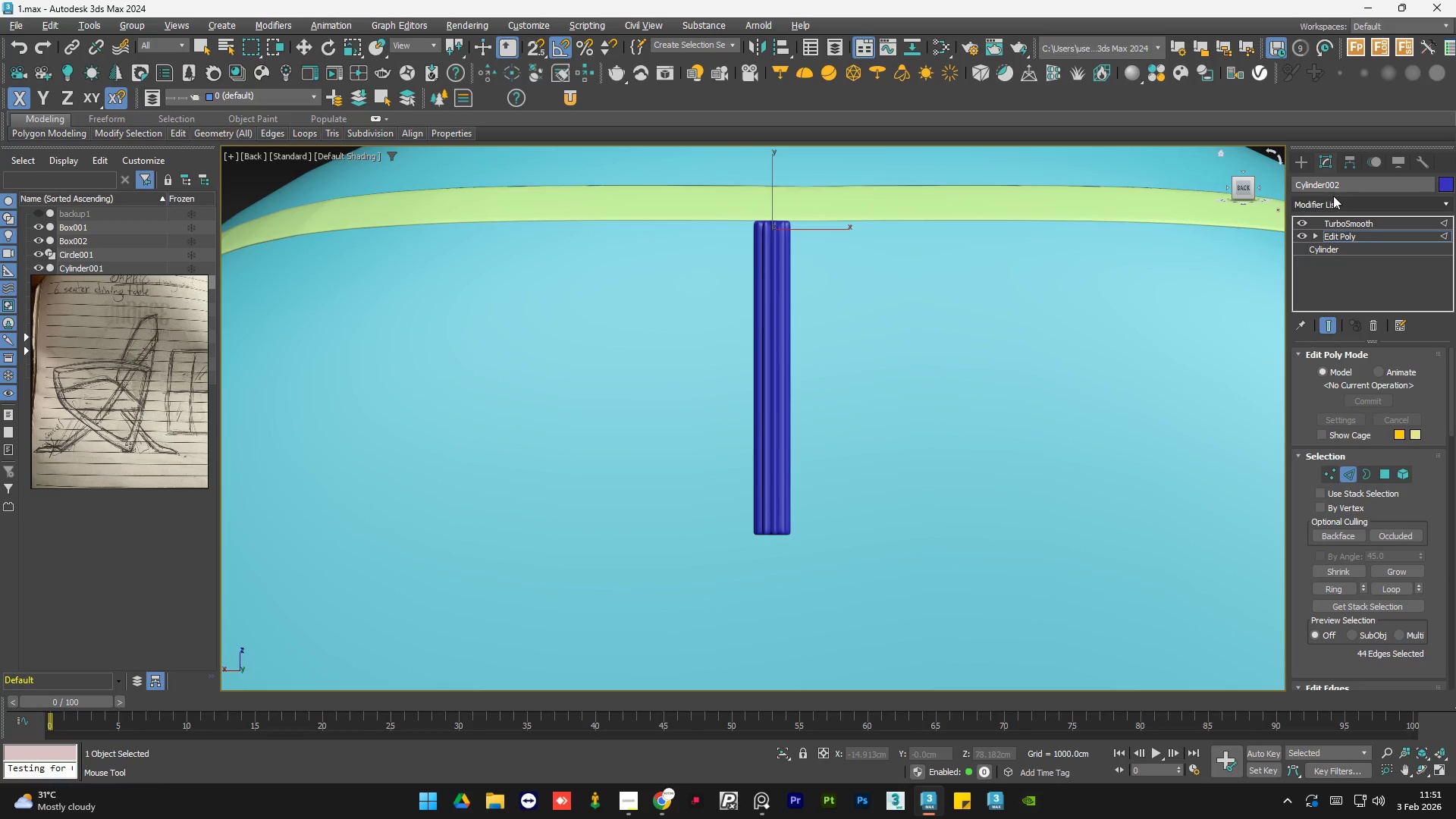 
left_click([1370, 235])
 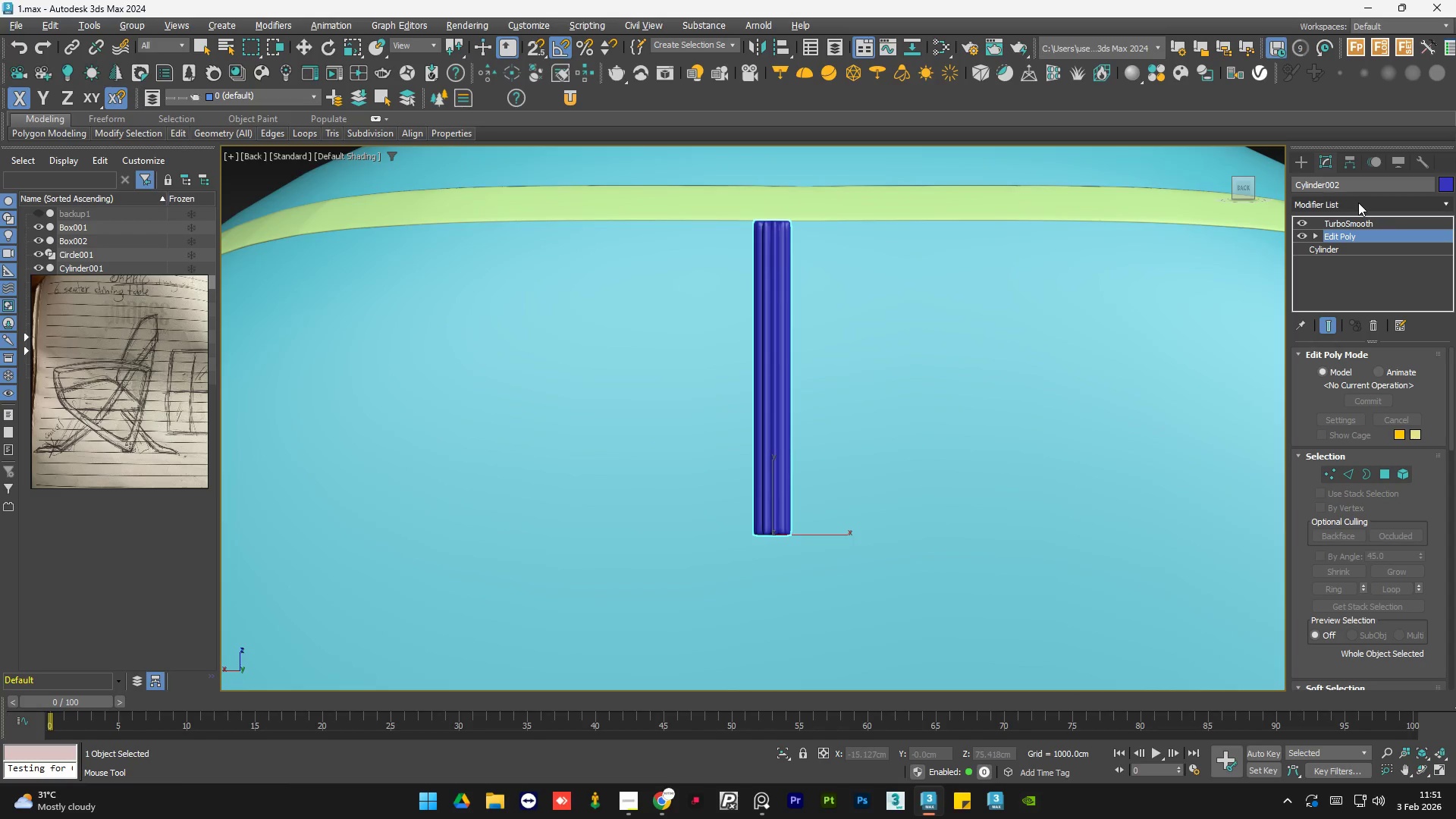 
left_click([1363, 222])
 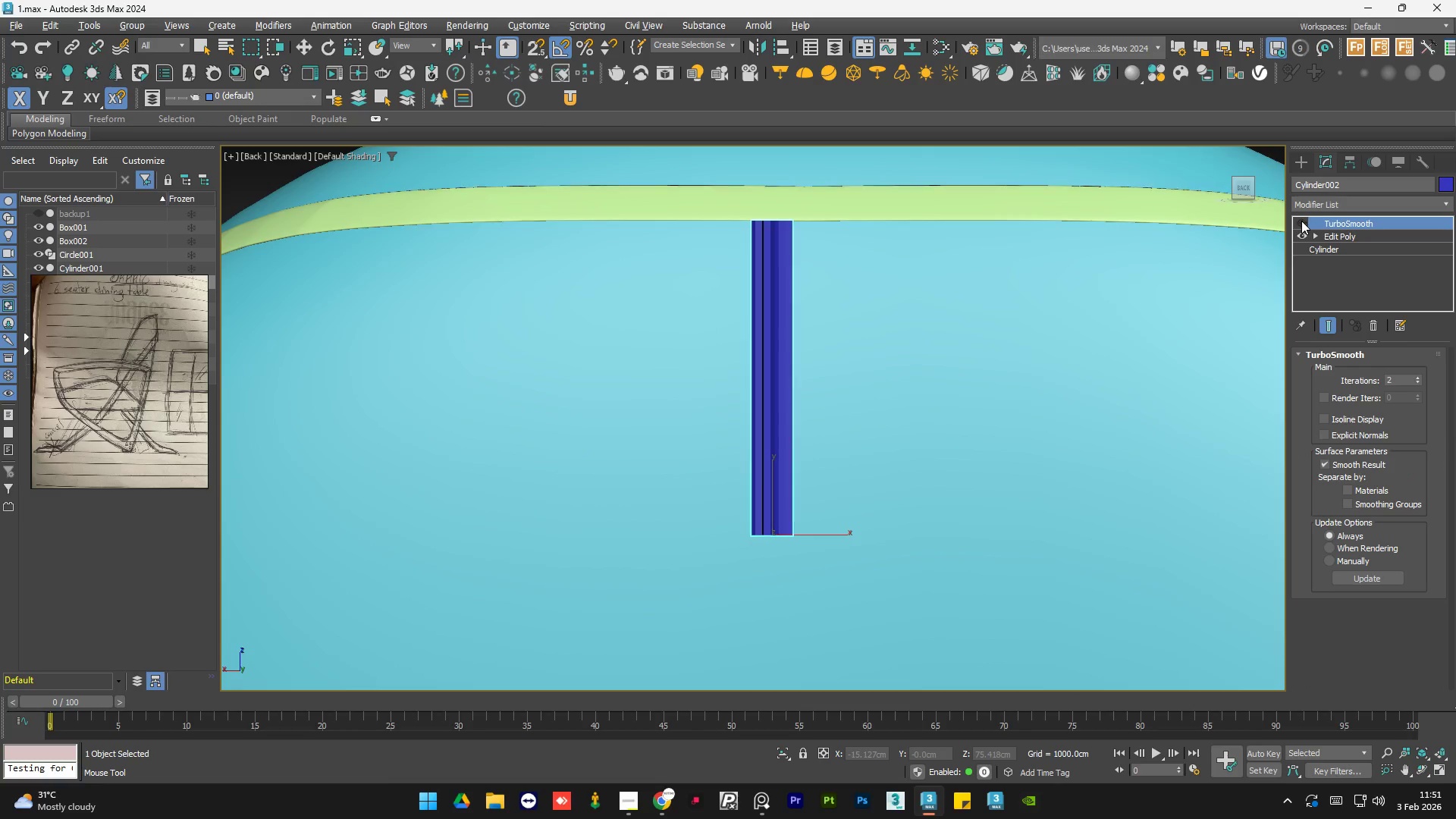 
double_click([1301, 221])
 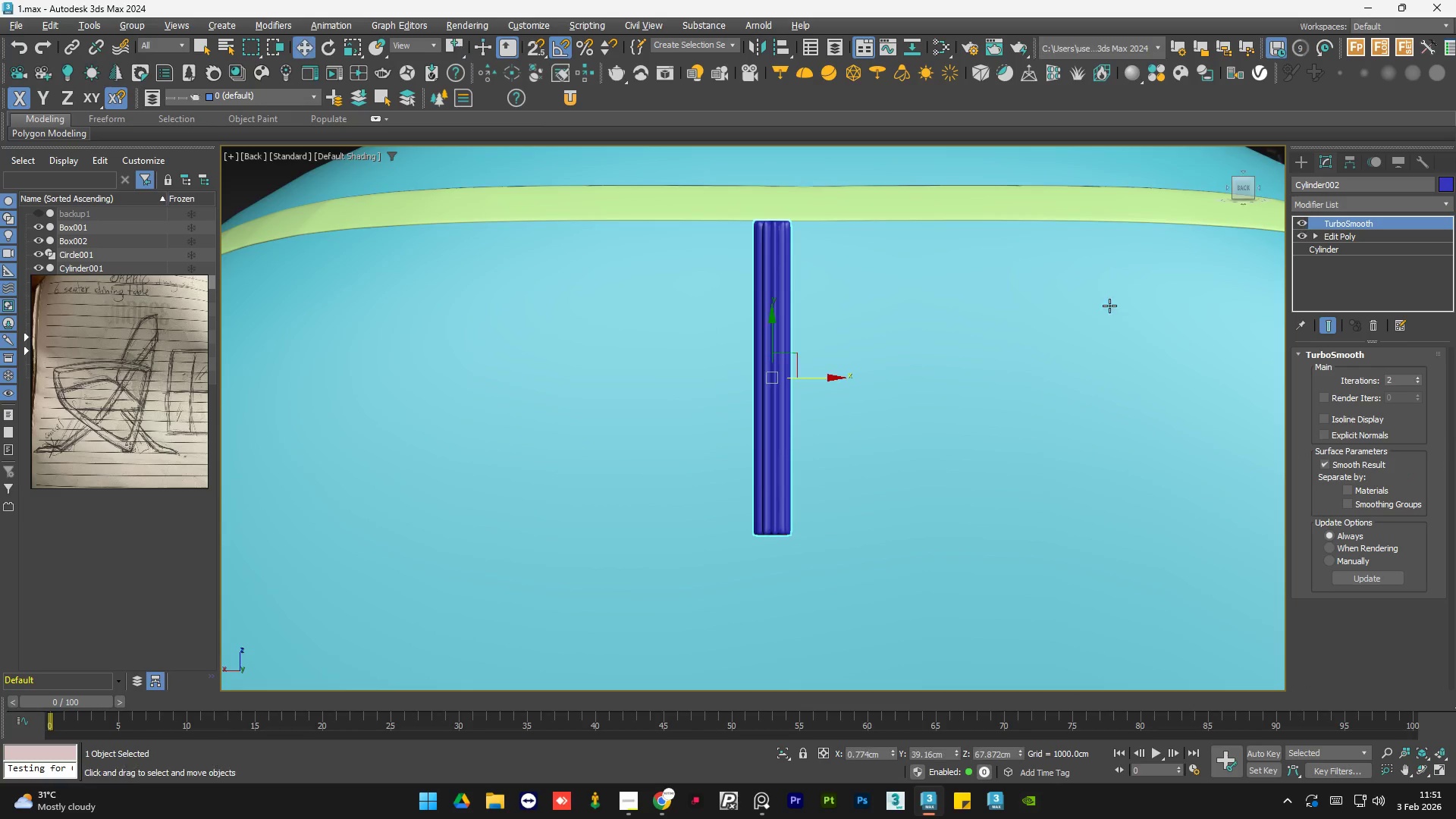 
hold_key(key=AltLeft, duration=0.69)
 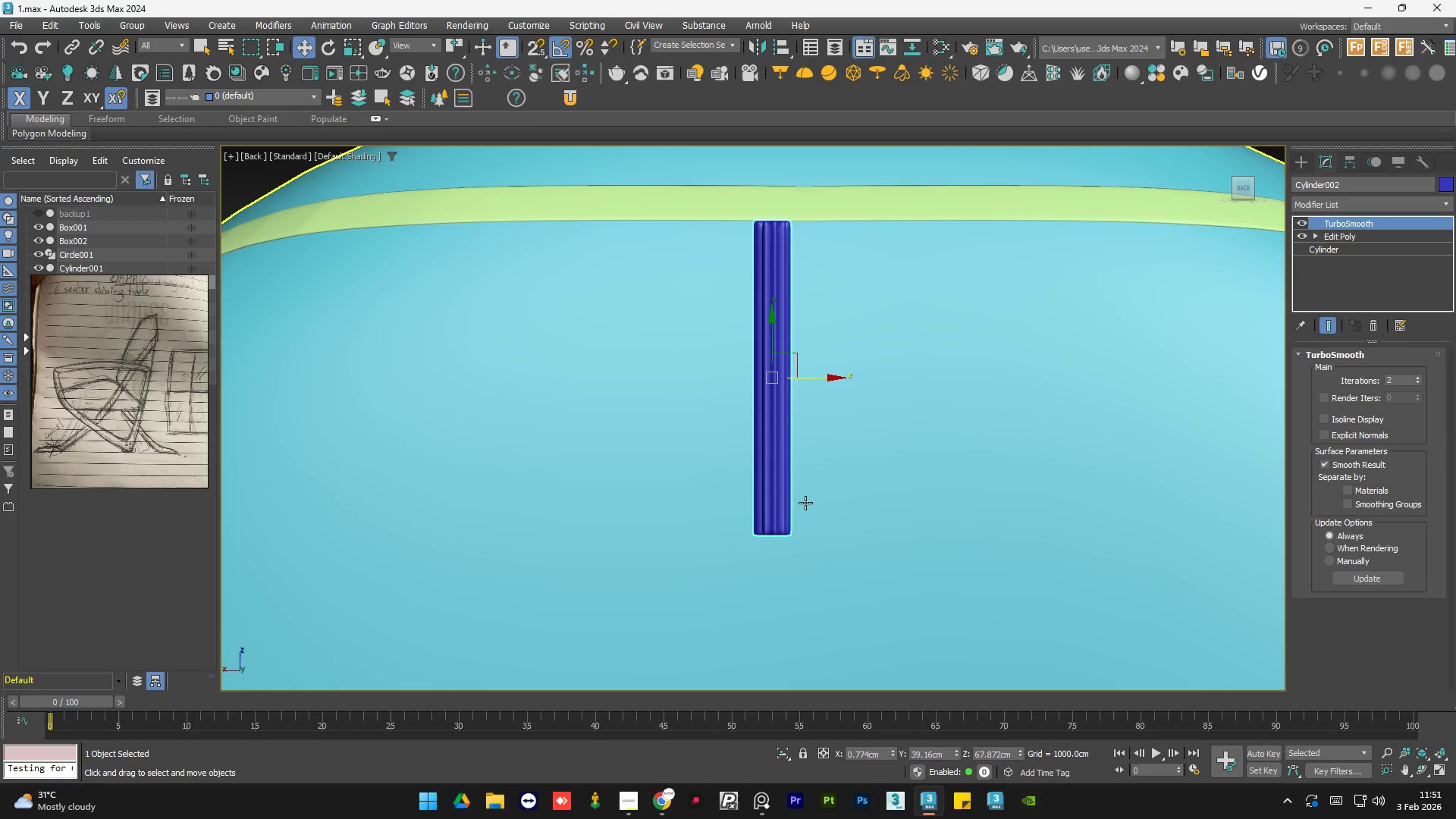 
hold_key(key=AltLeft, duration=1.23)
 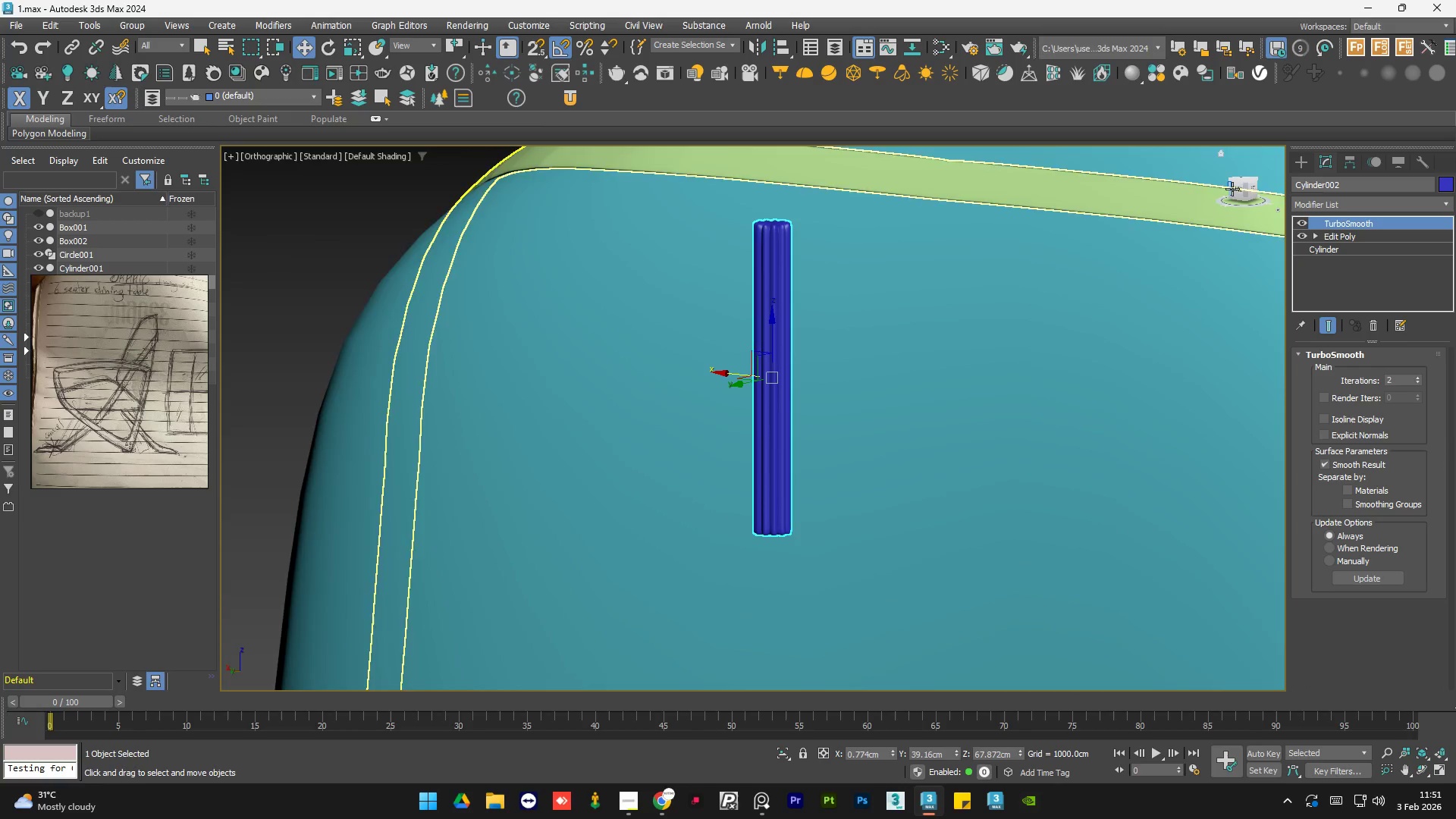 
left_click([1235, 189])
 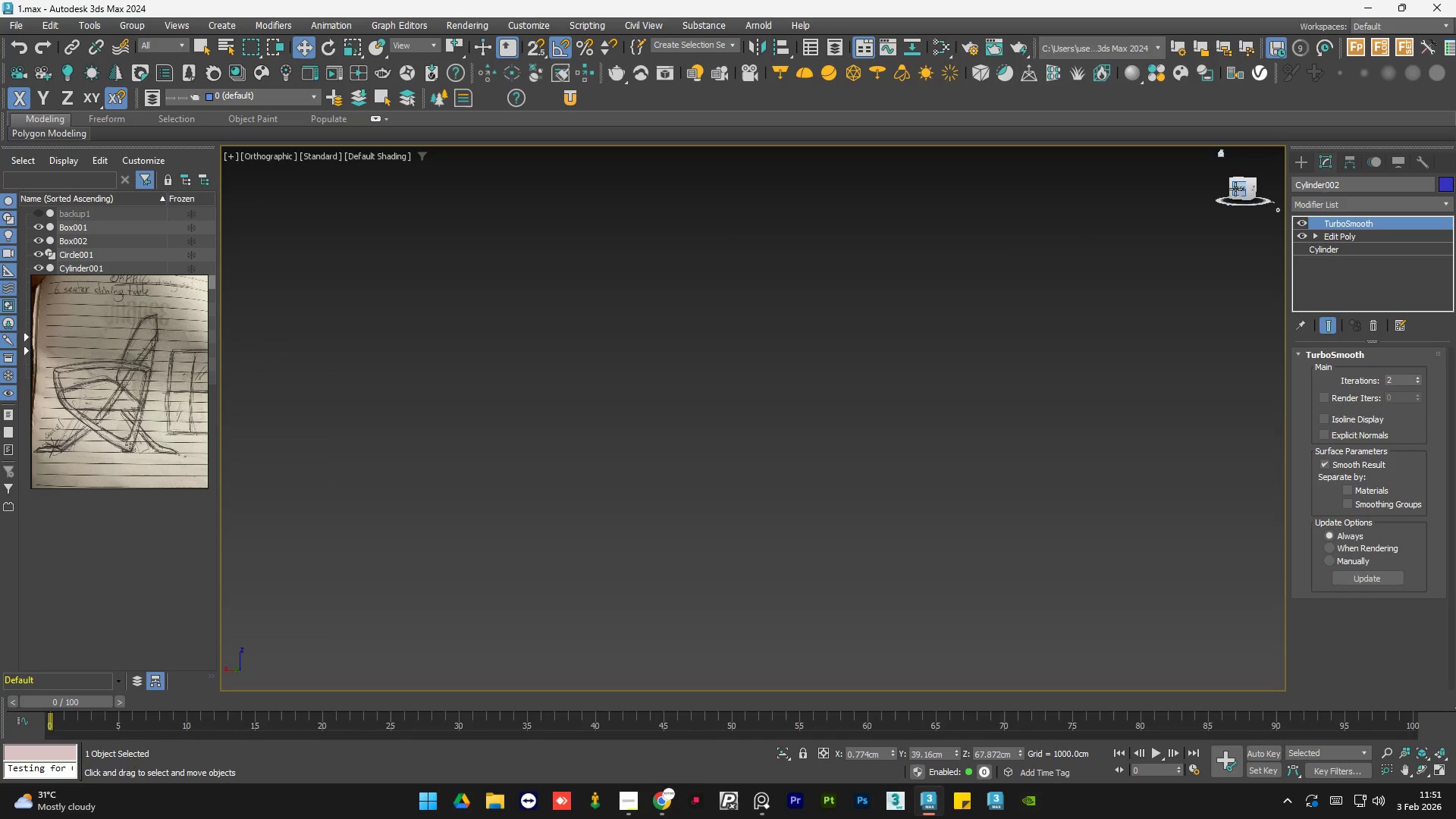 
type(zz)
 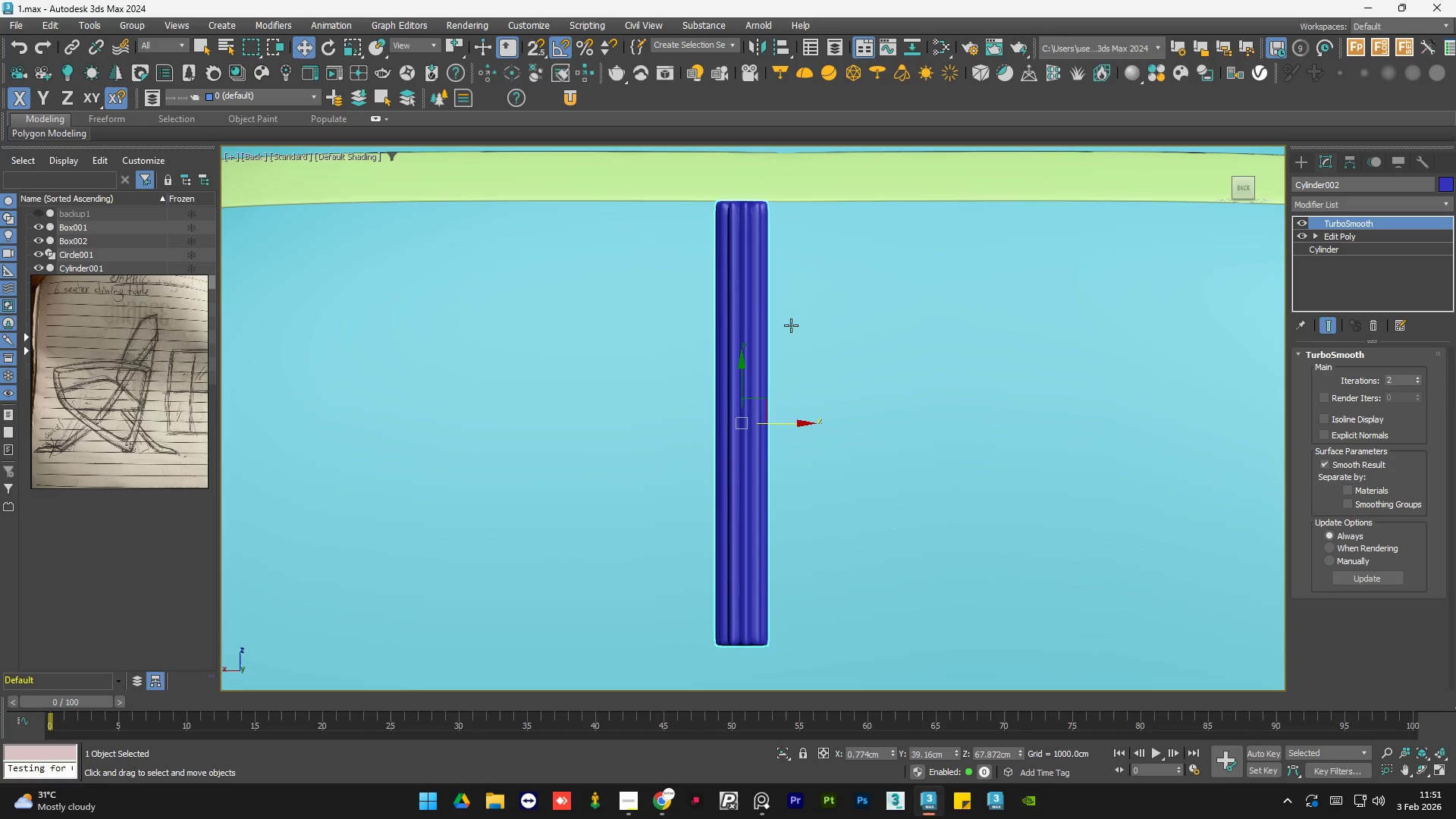 
scroll: coordinate [658, 321], scroll_direction: down, amount: 1.0
 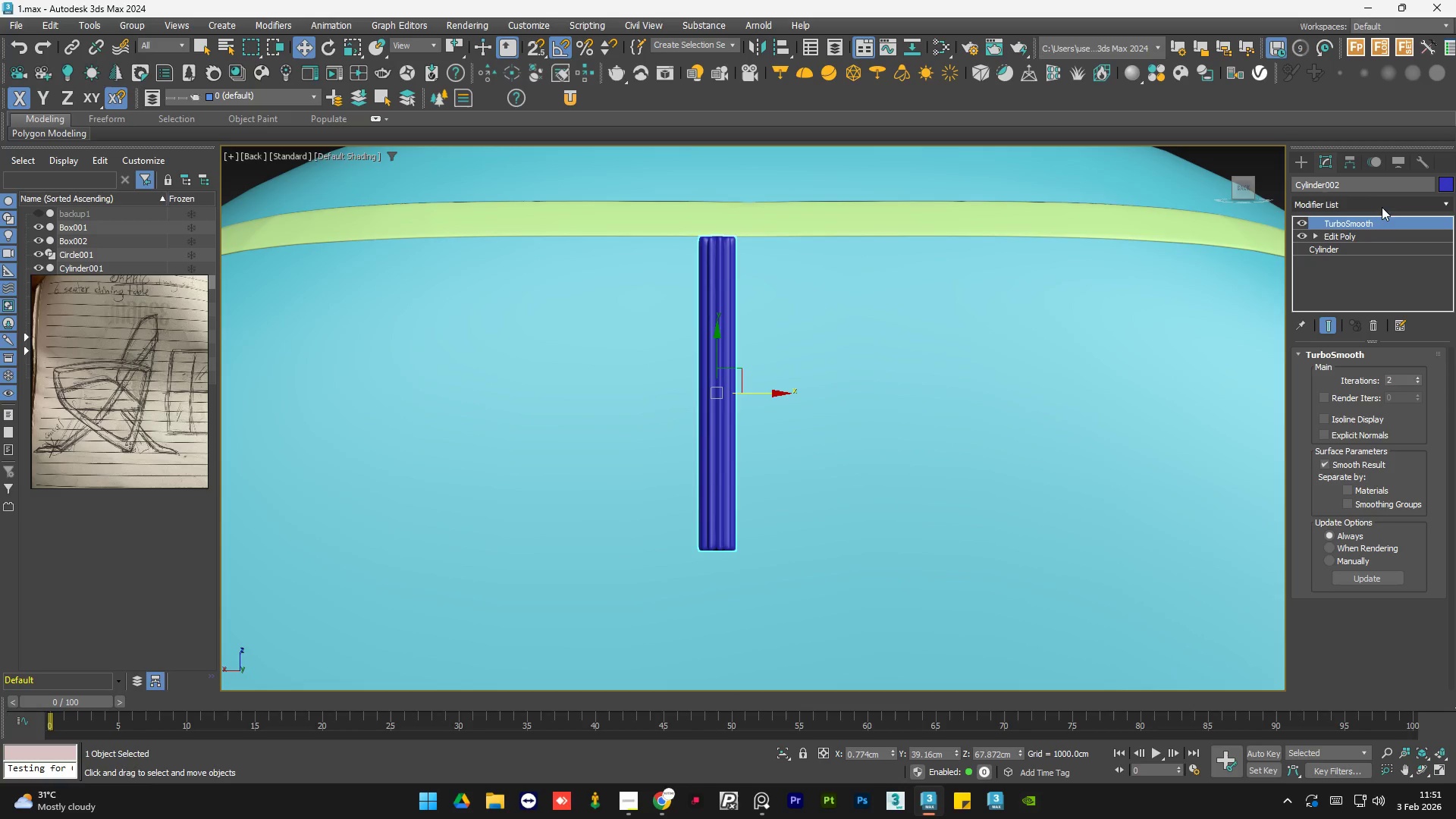 
left_click([1376, 209])
 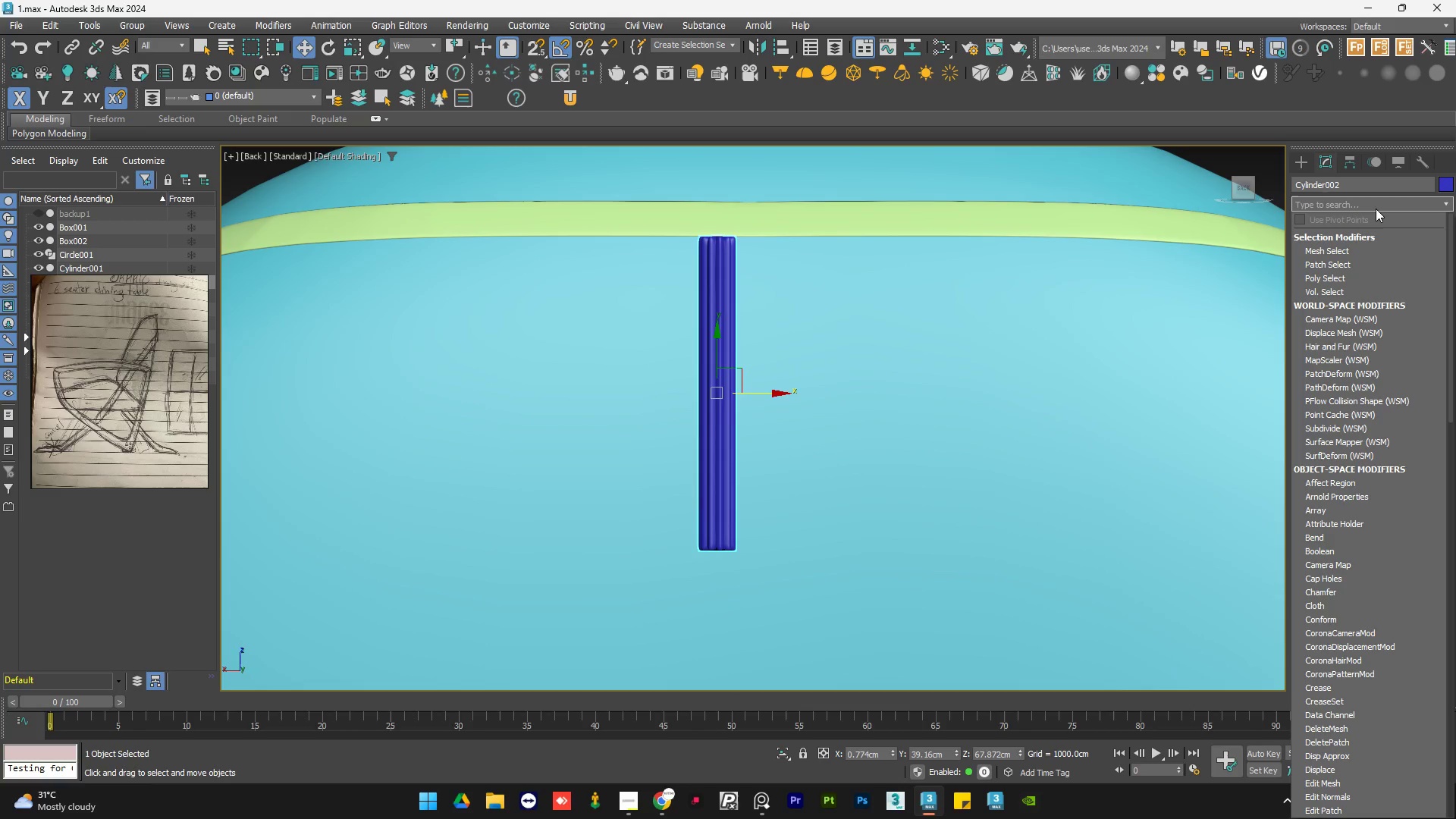 
type(tw)
 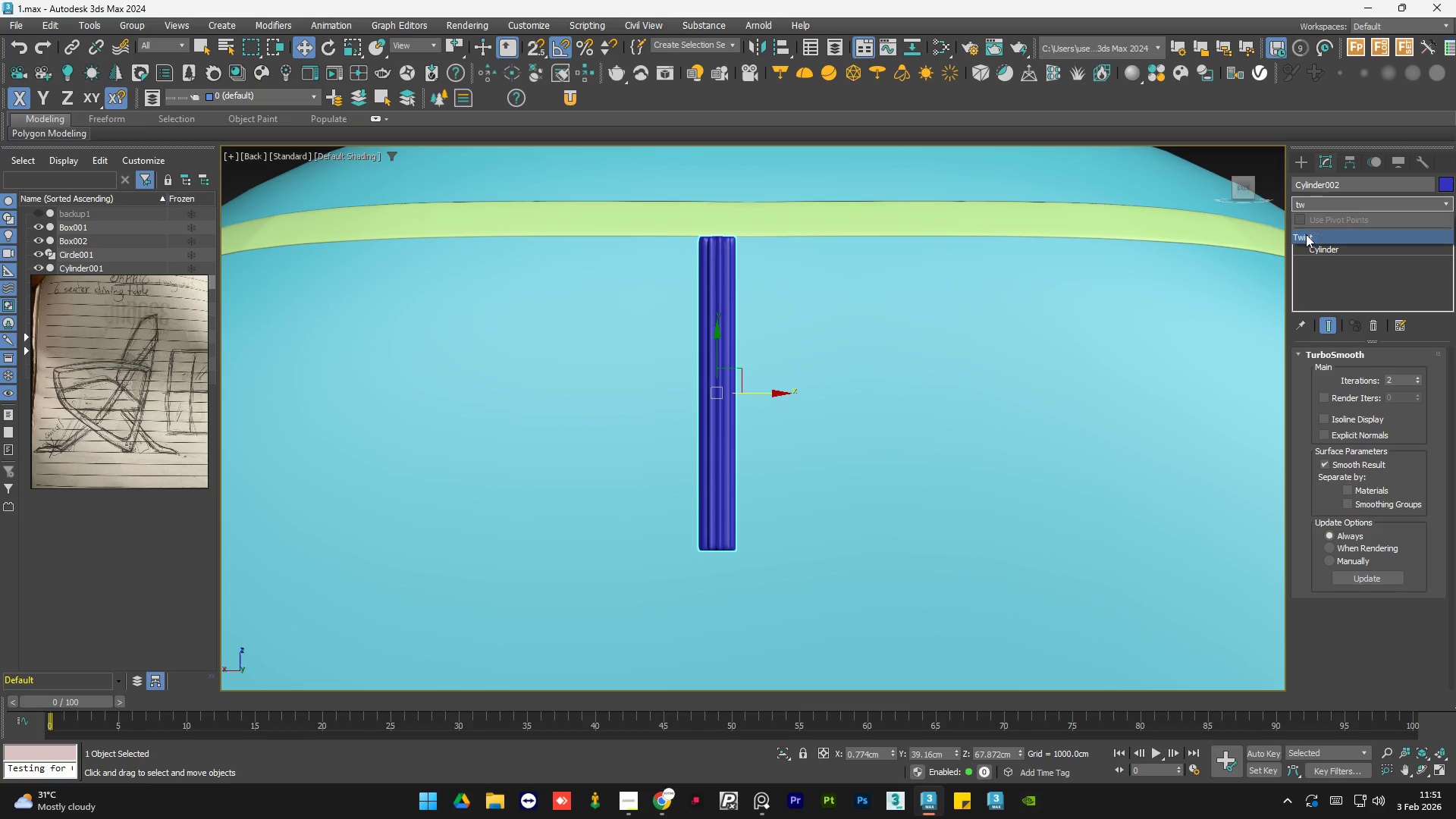 
left_click([1311, 237])
 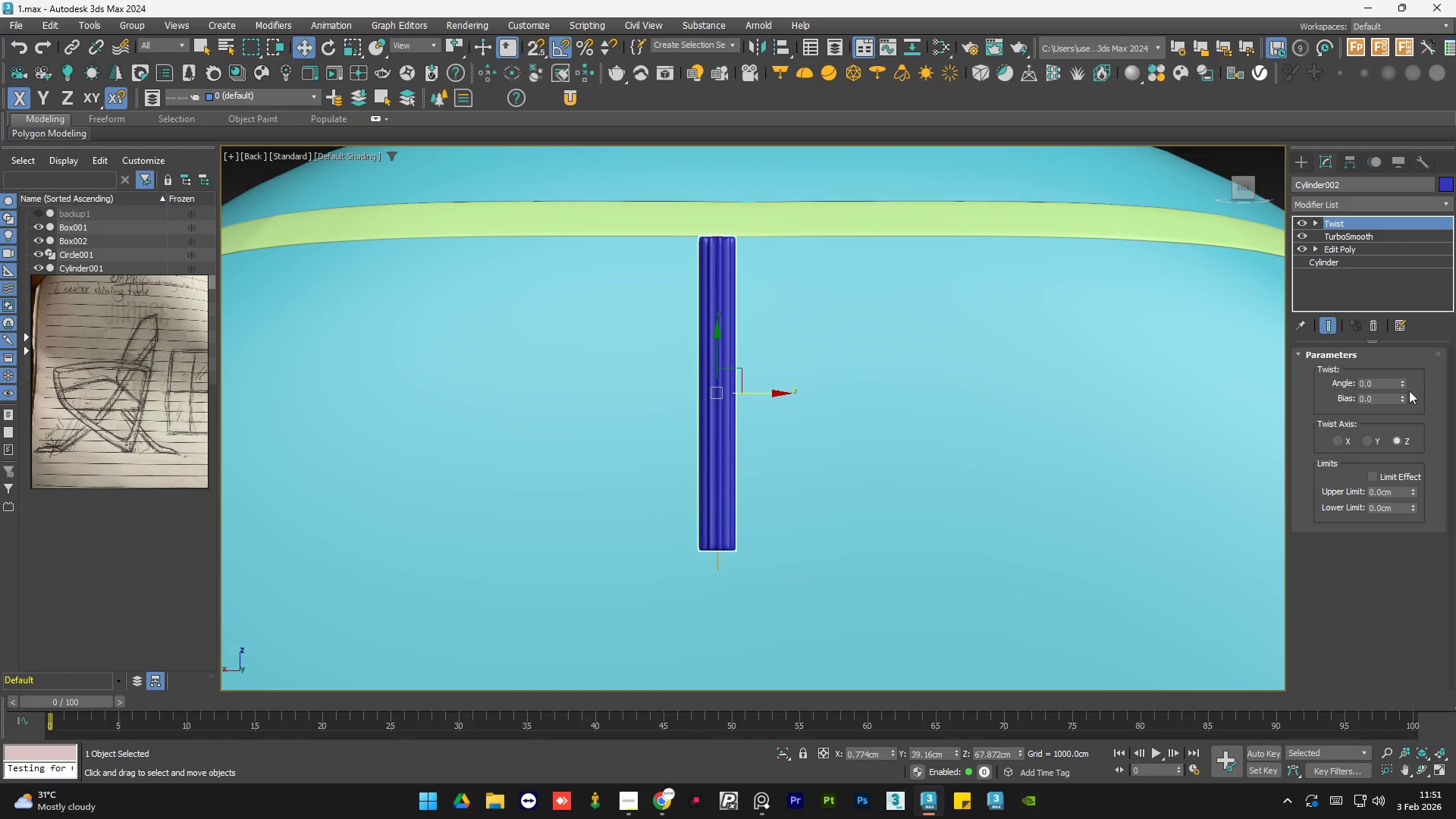 
left_click_drag(start_coordinate=[1400, 383], to_coordinate=[1422, 469])
 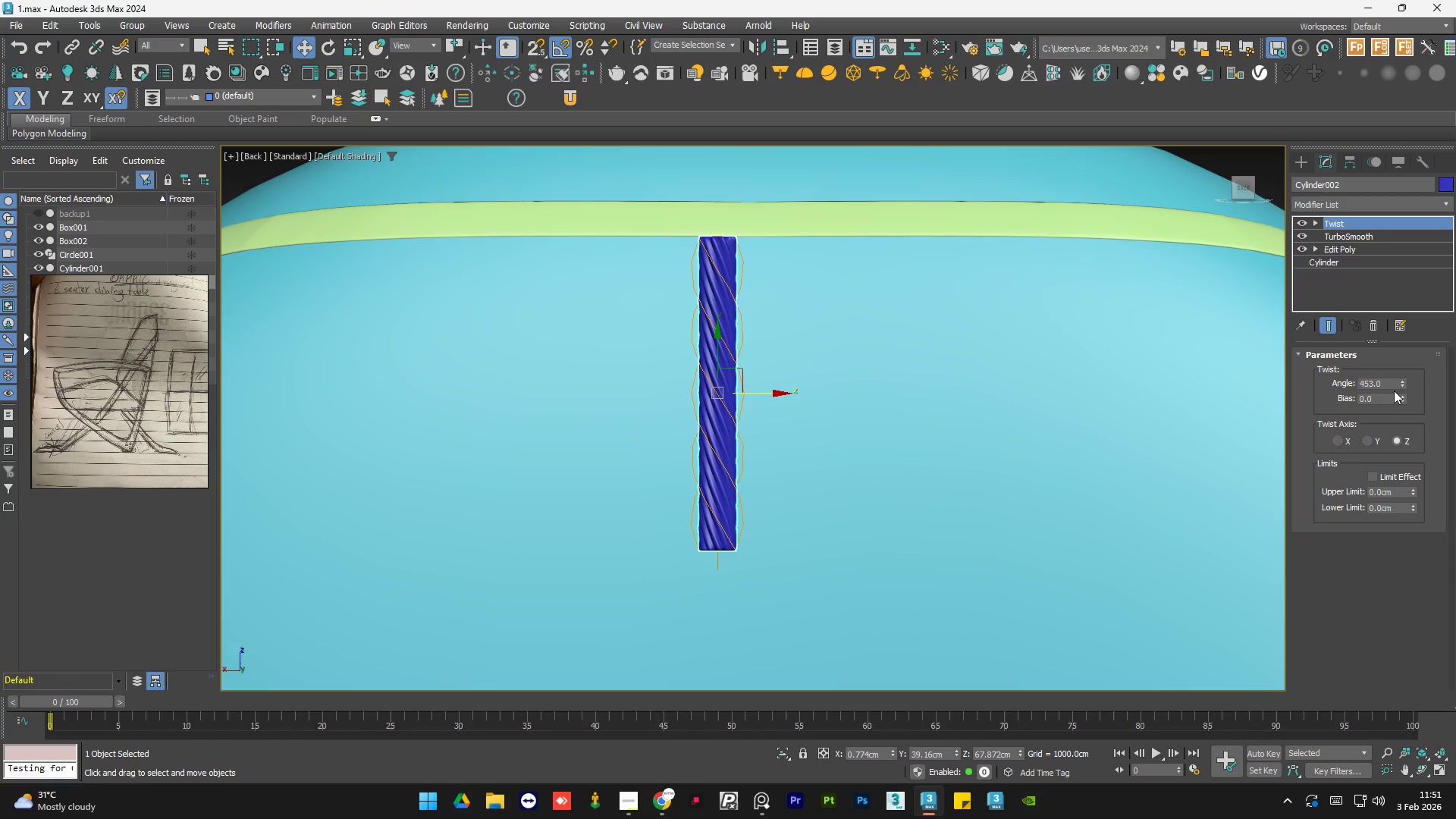 
right_click([1402, 394])
 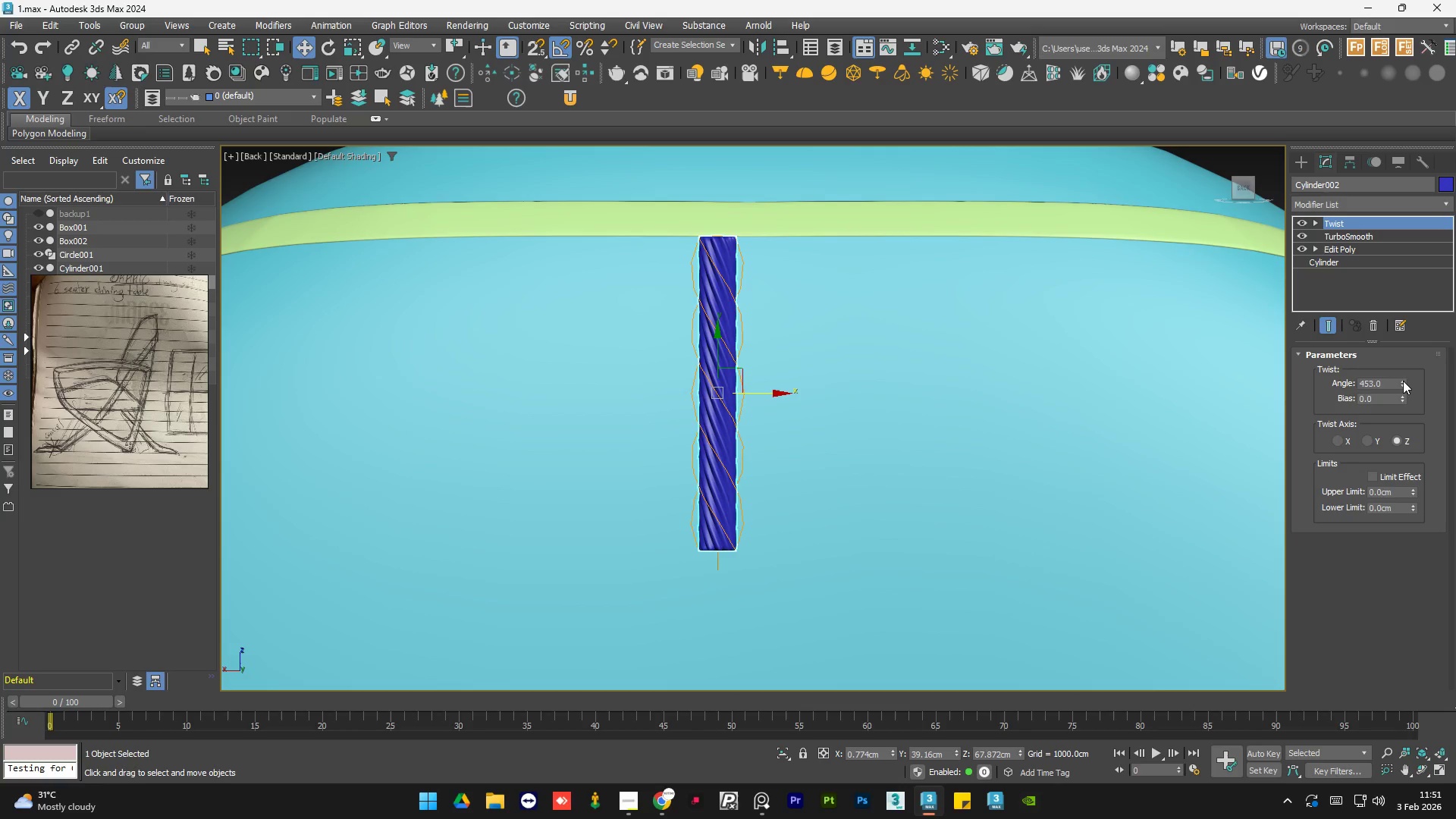 
left_click_drag(start_coordinate=[1403, 381], to_coordinate=[1420, 303])
 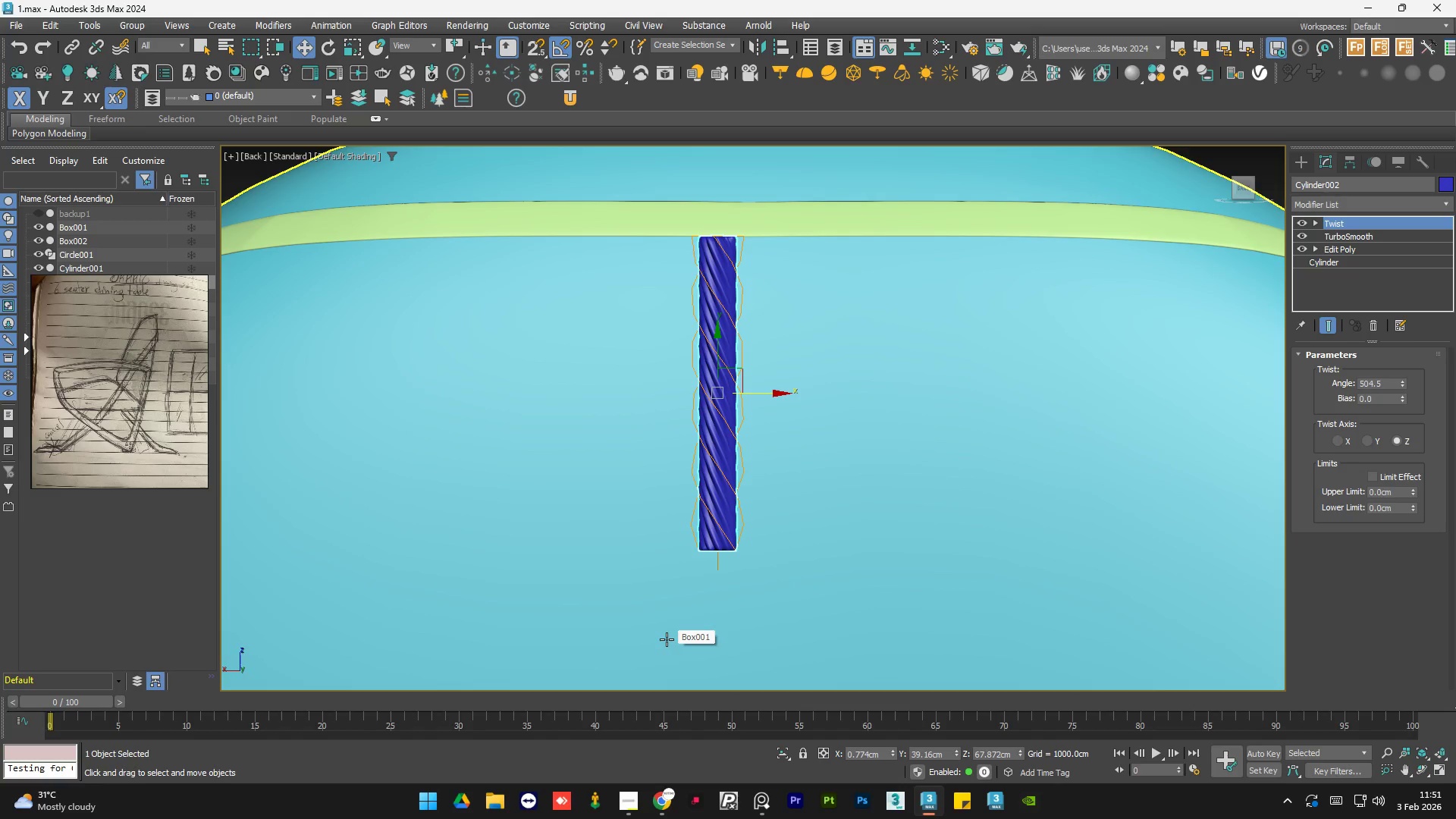 
wait(8.12)
 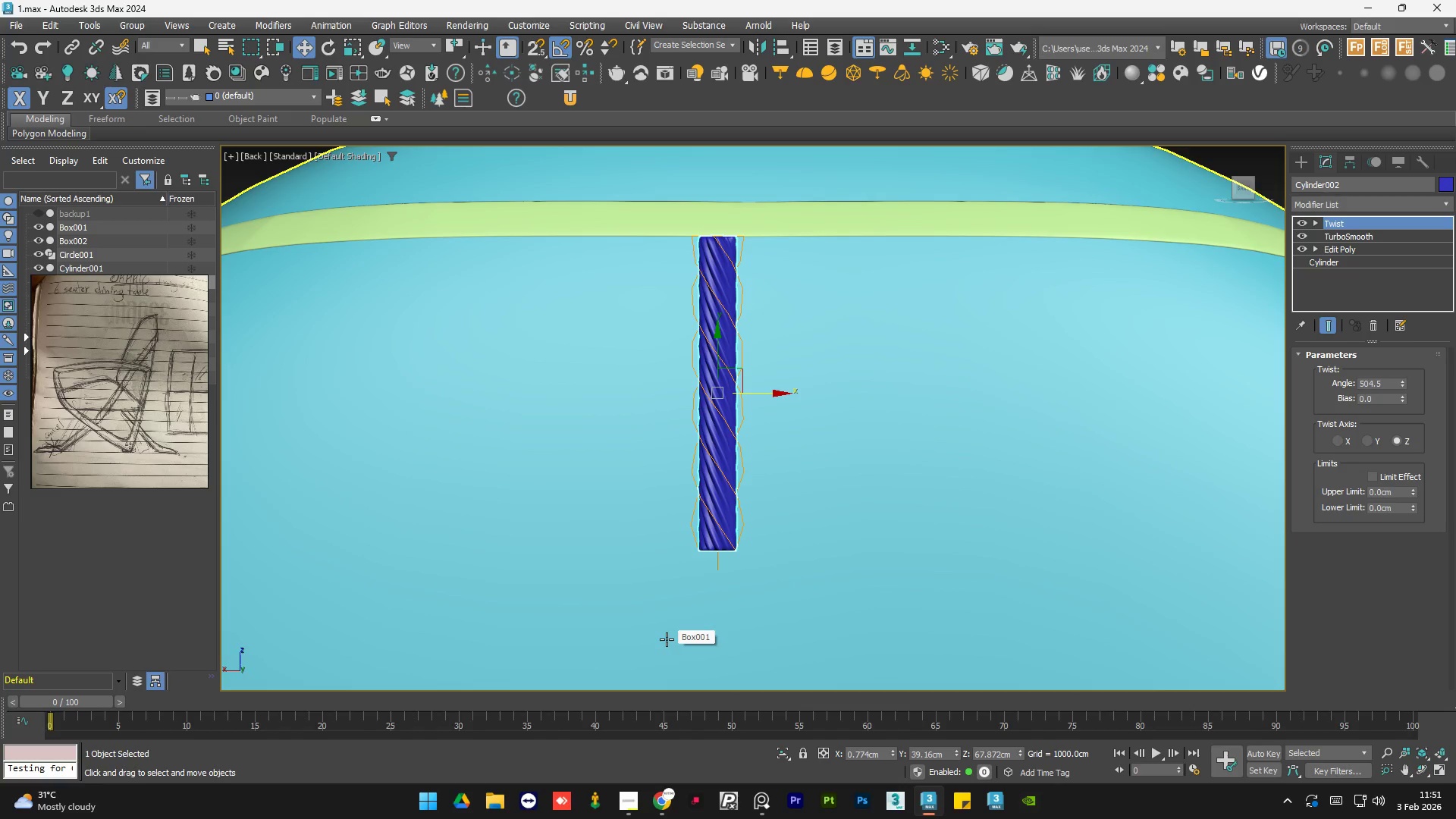 
scroll: coordinate [685, 424], scroll_direction: down, amount: 2.0
 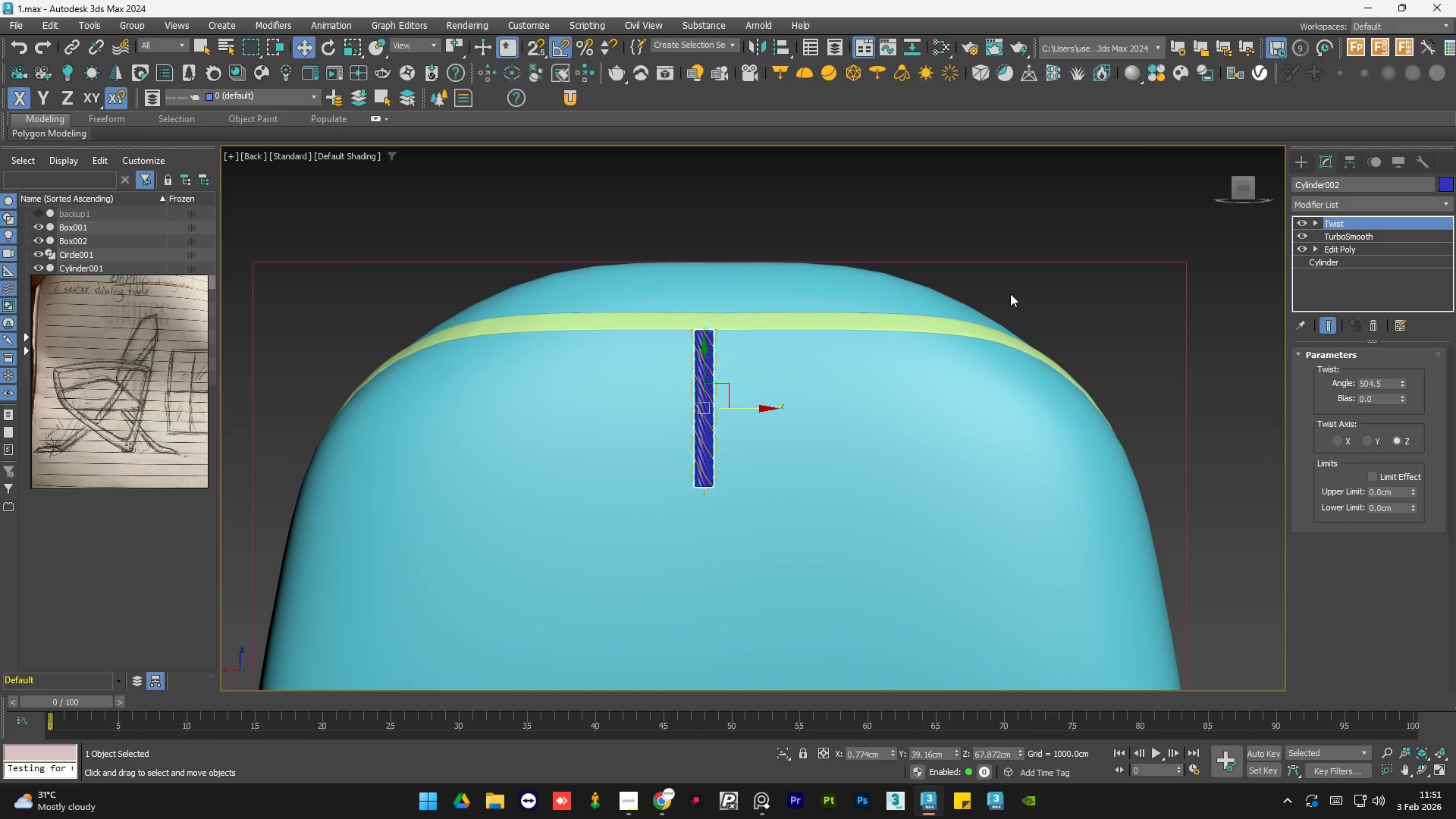 
double_click([1010, 293])
 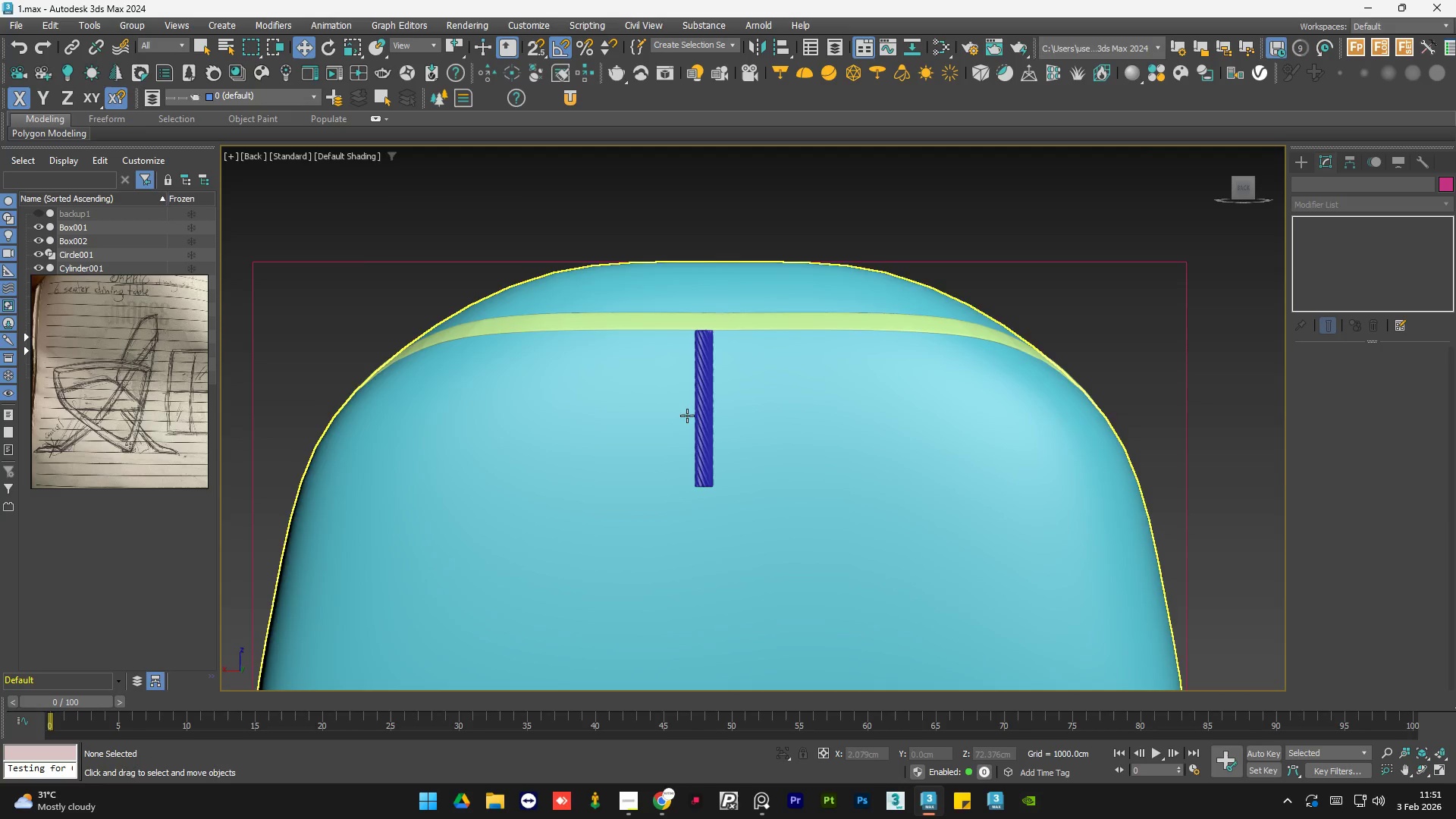 
scroll: coordinate [625, 425], scroll_direction: up, amount: 1.0
 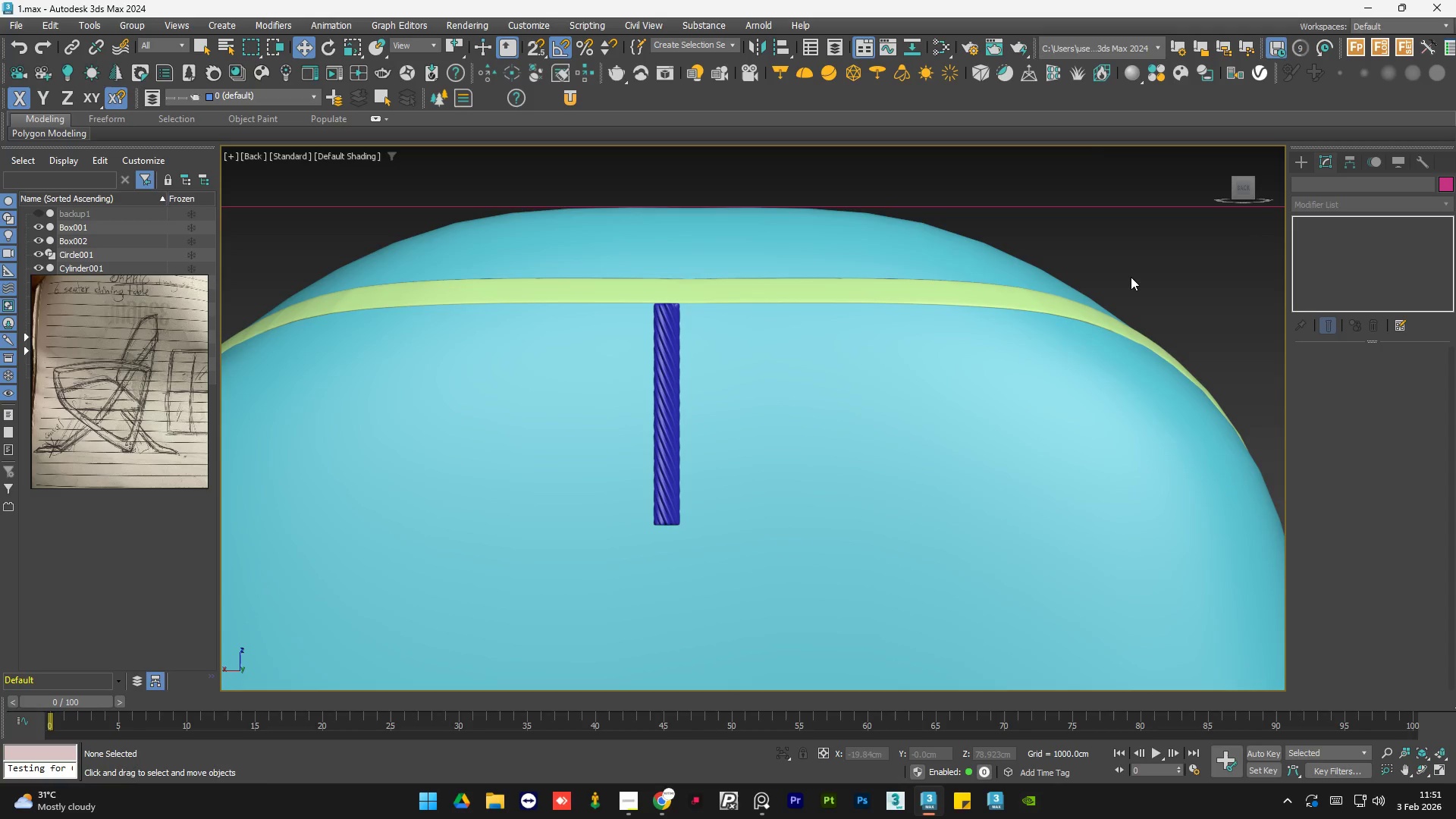 
double_click([1131, 277])
 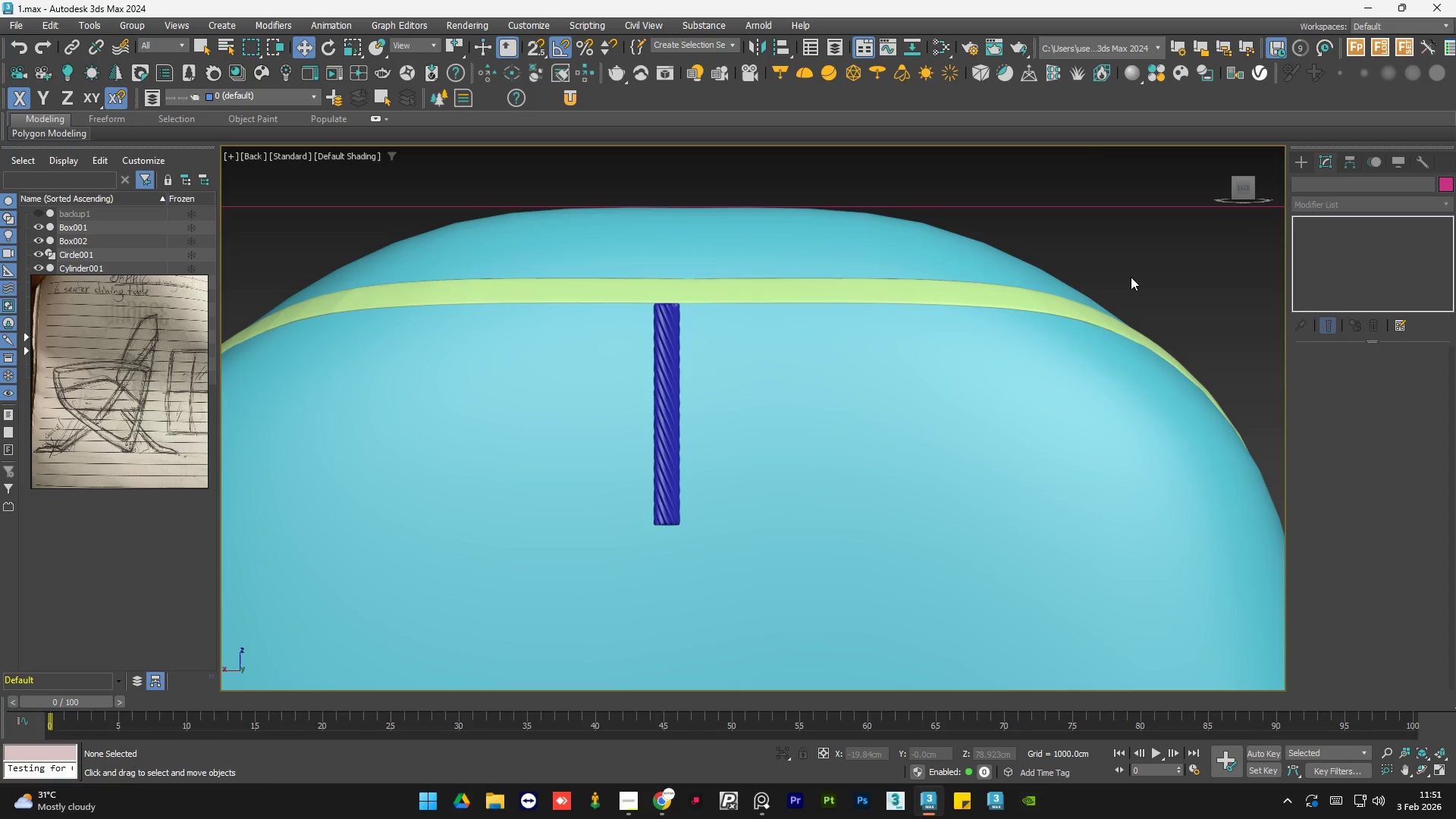 
triple_click([1131, 277])
 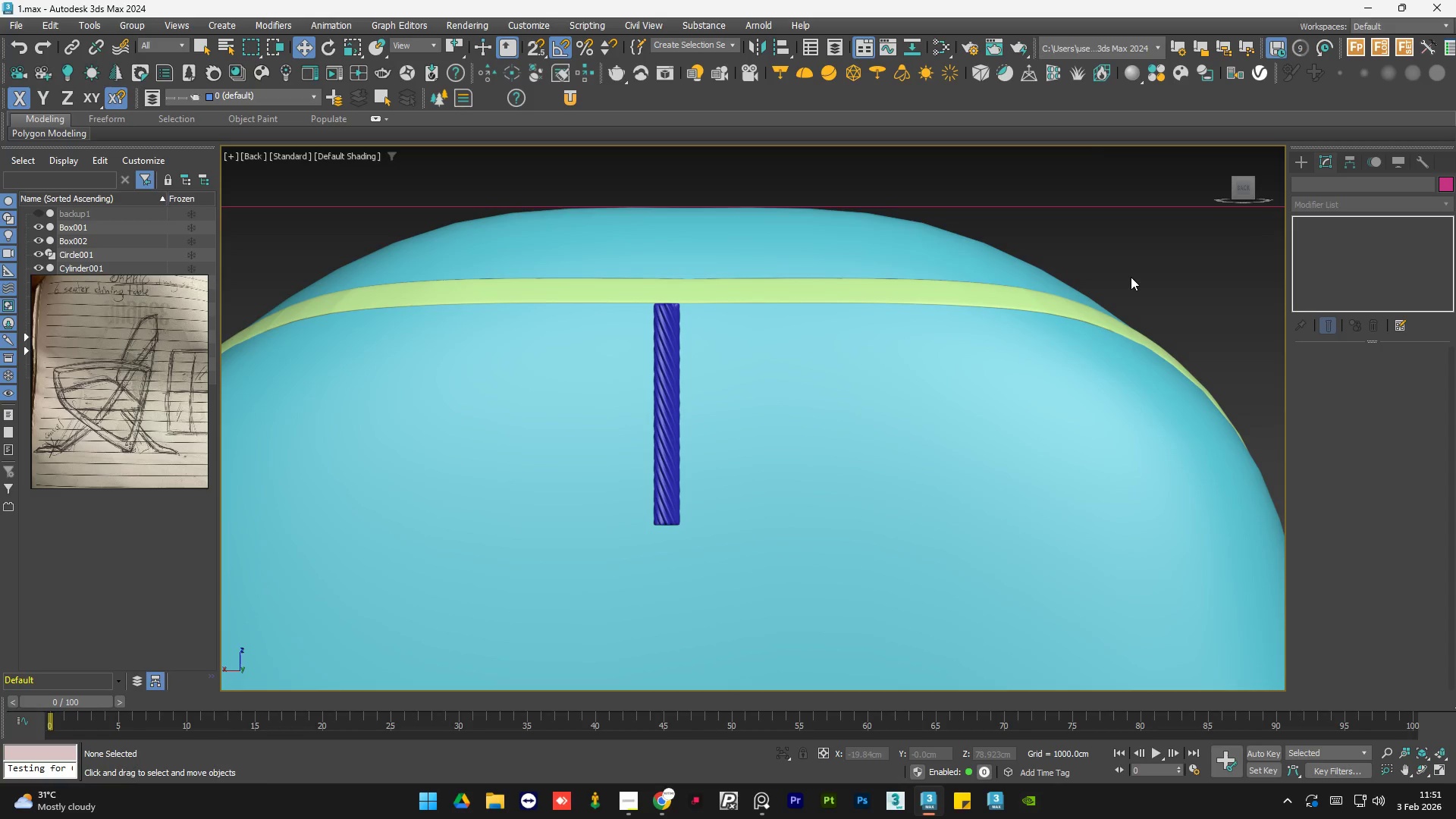 
triple_click([1131, 277])
 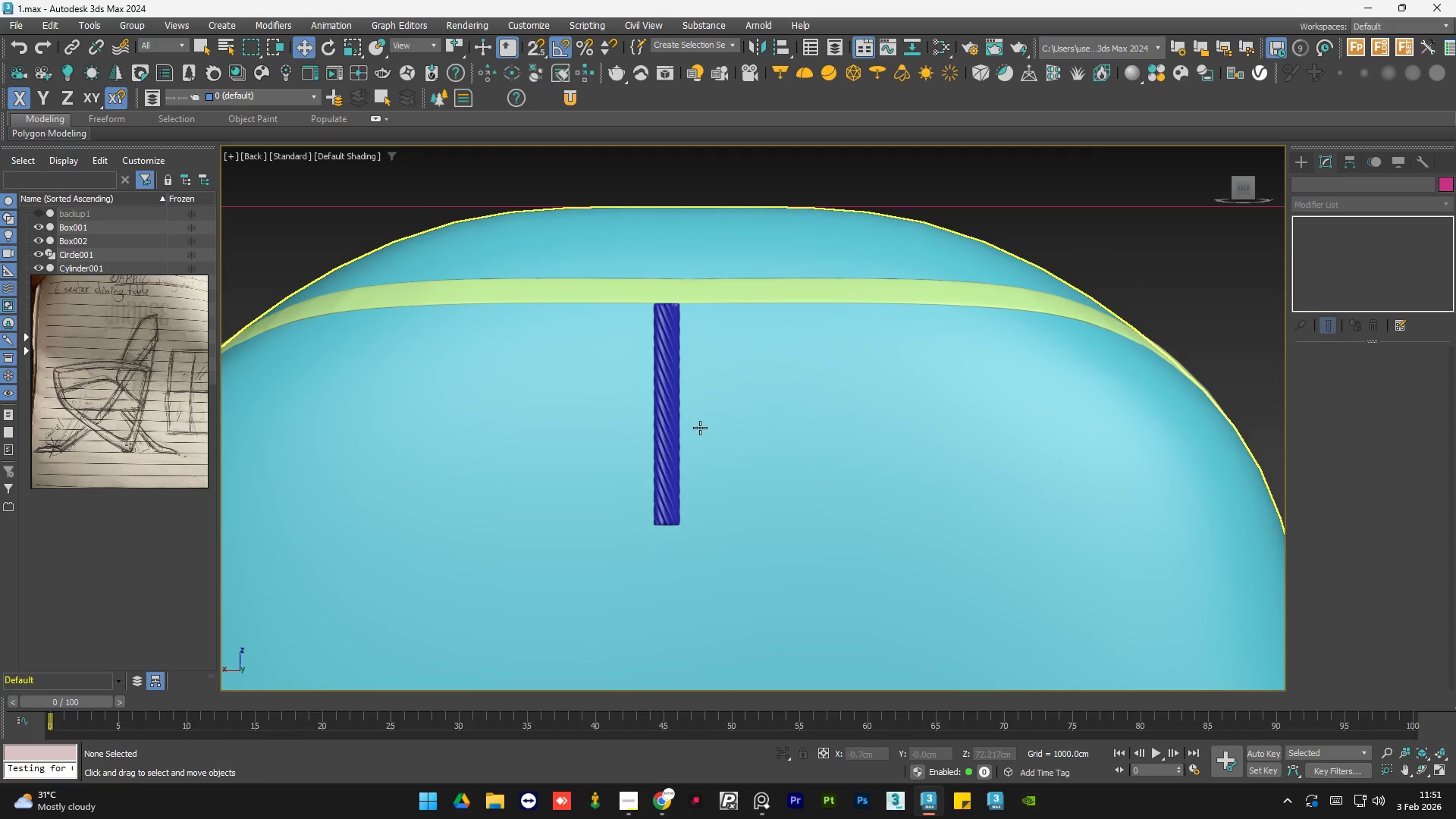 
scroll: coordinate [631, 435], scroll_direction: up, amount: 2.0
 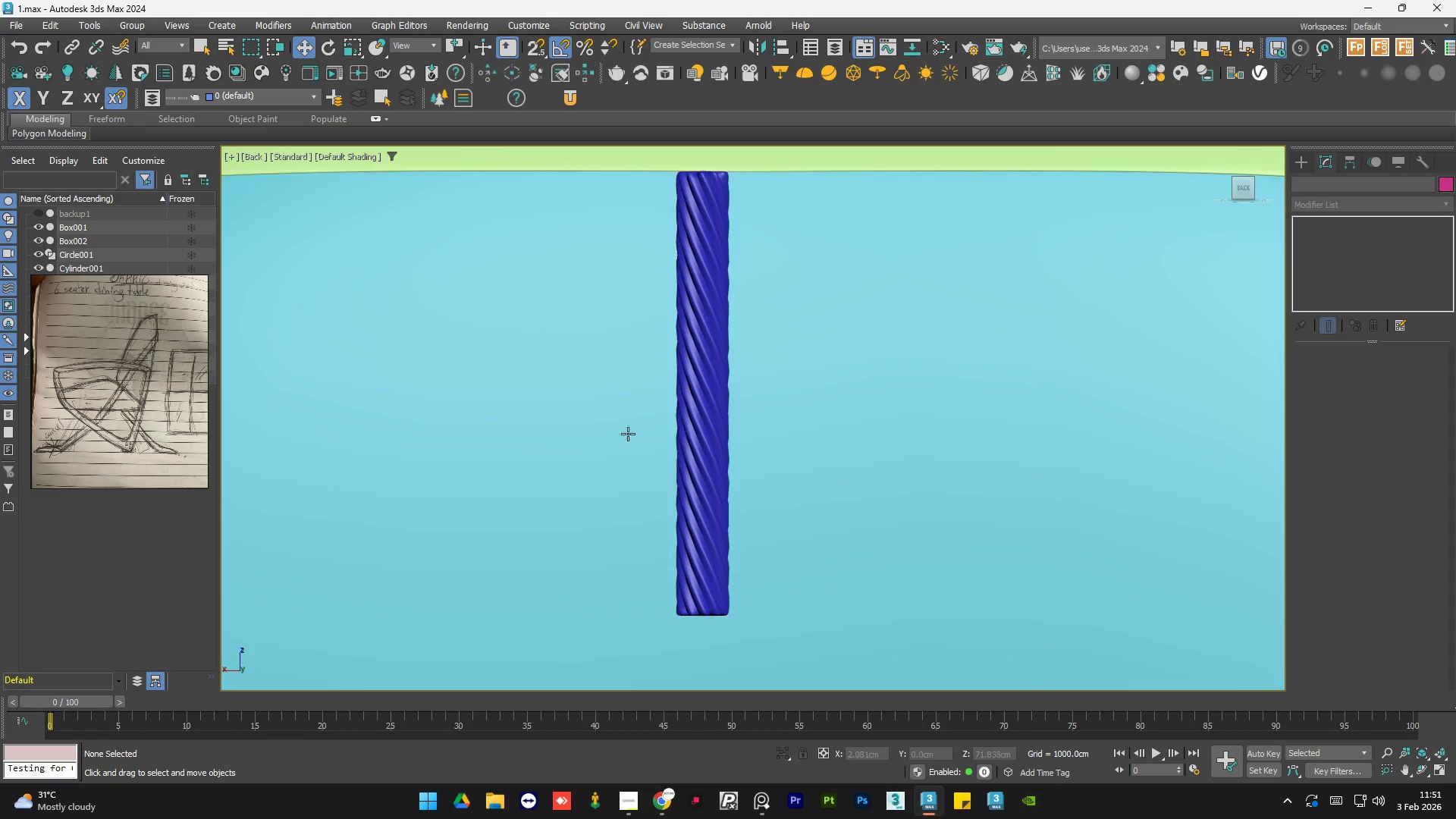 
scroll: coordinate [566, 431], scroll_direction: down, amount: 2.0
 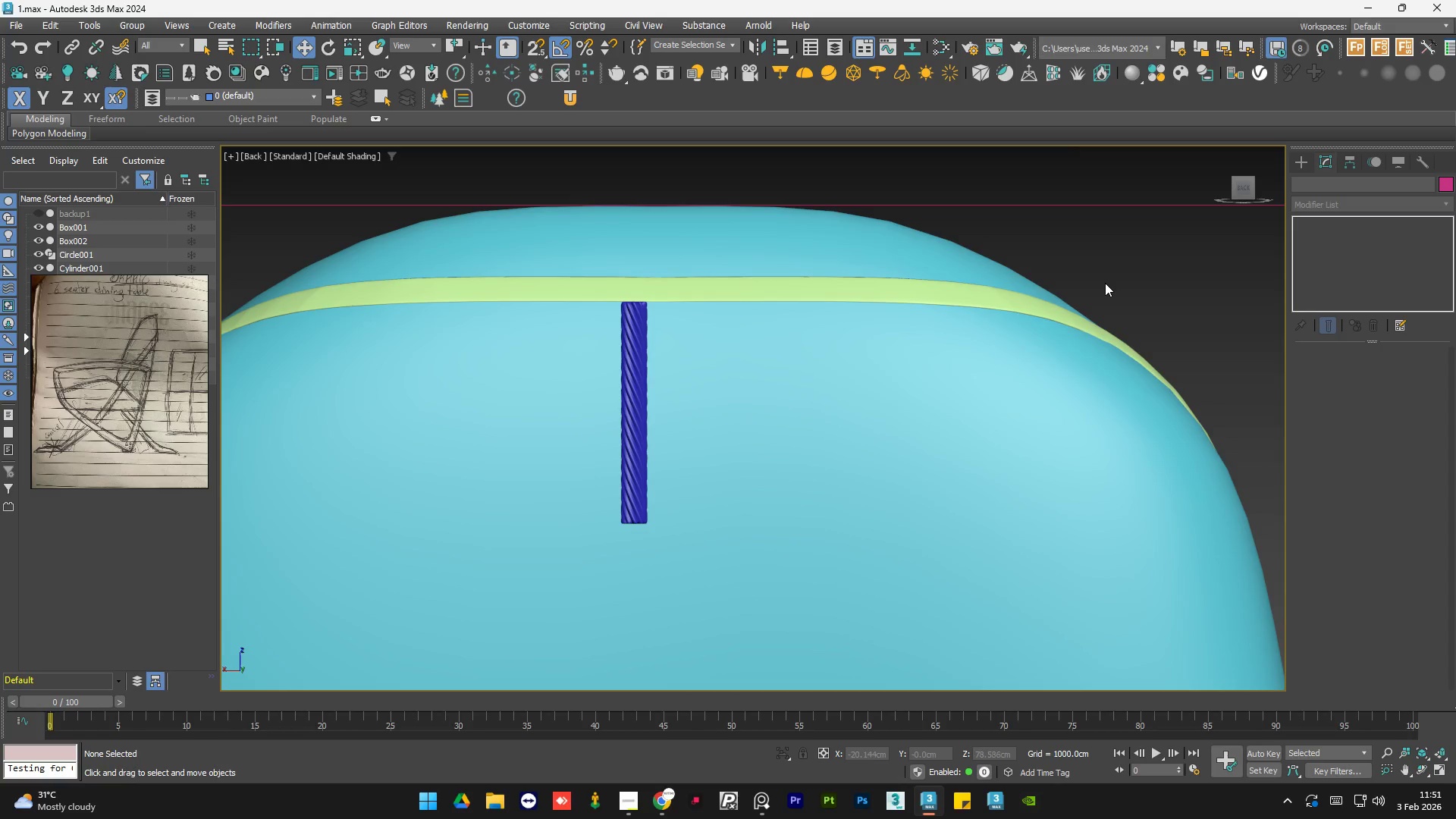 
double_click([1105, 283])
 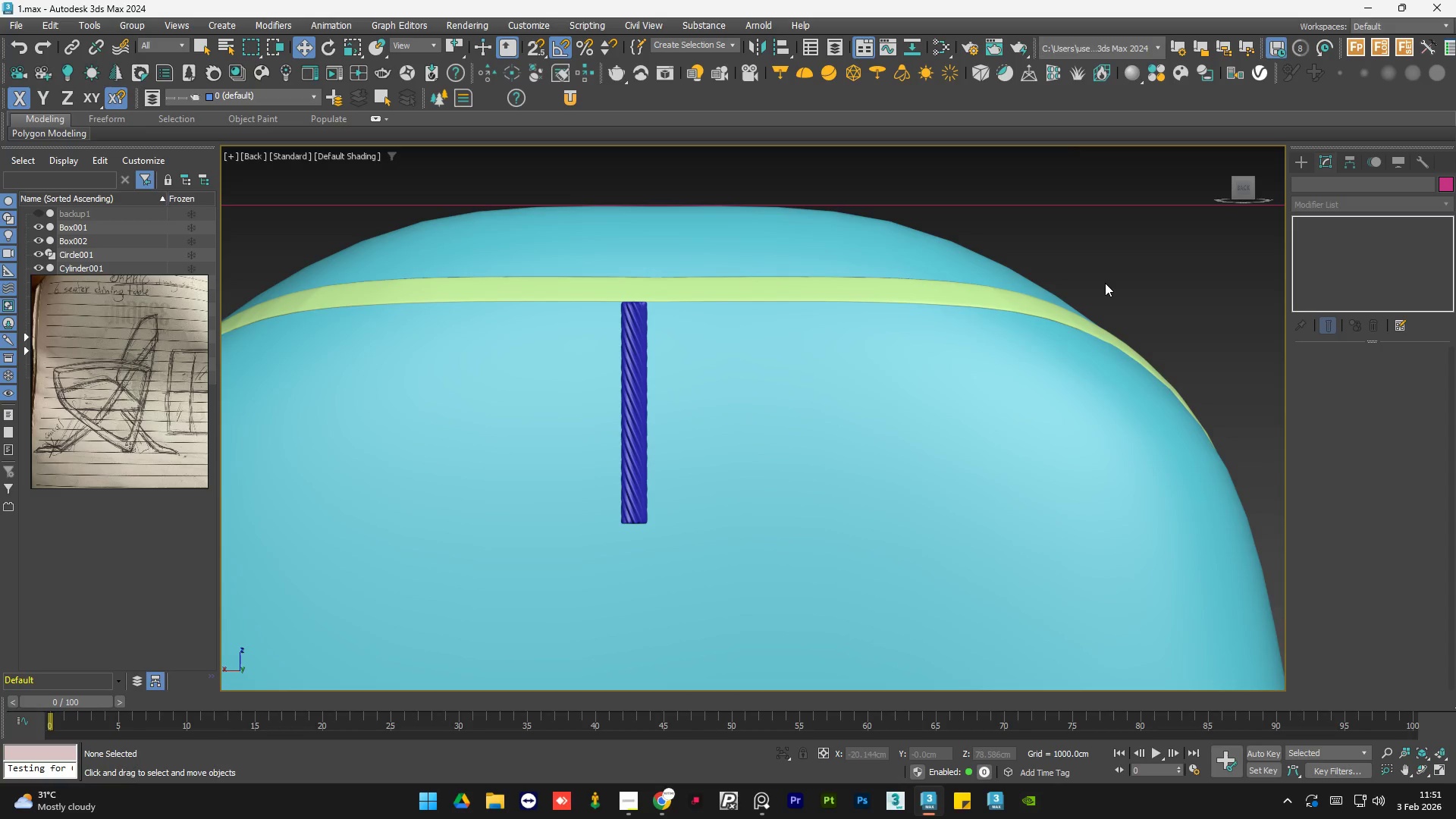 
triple_click([1105, 283])
 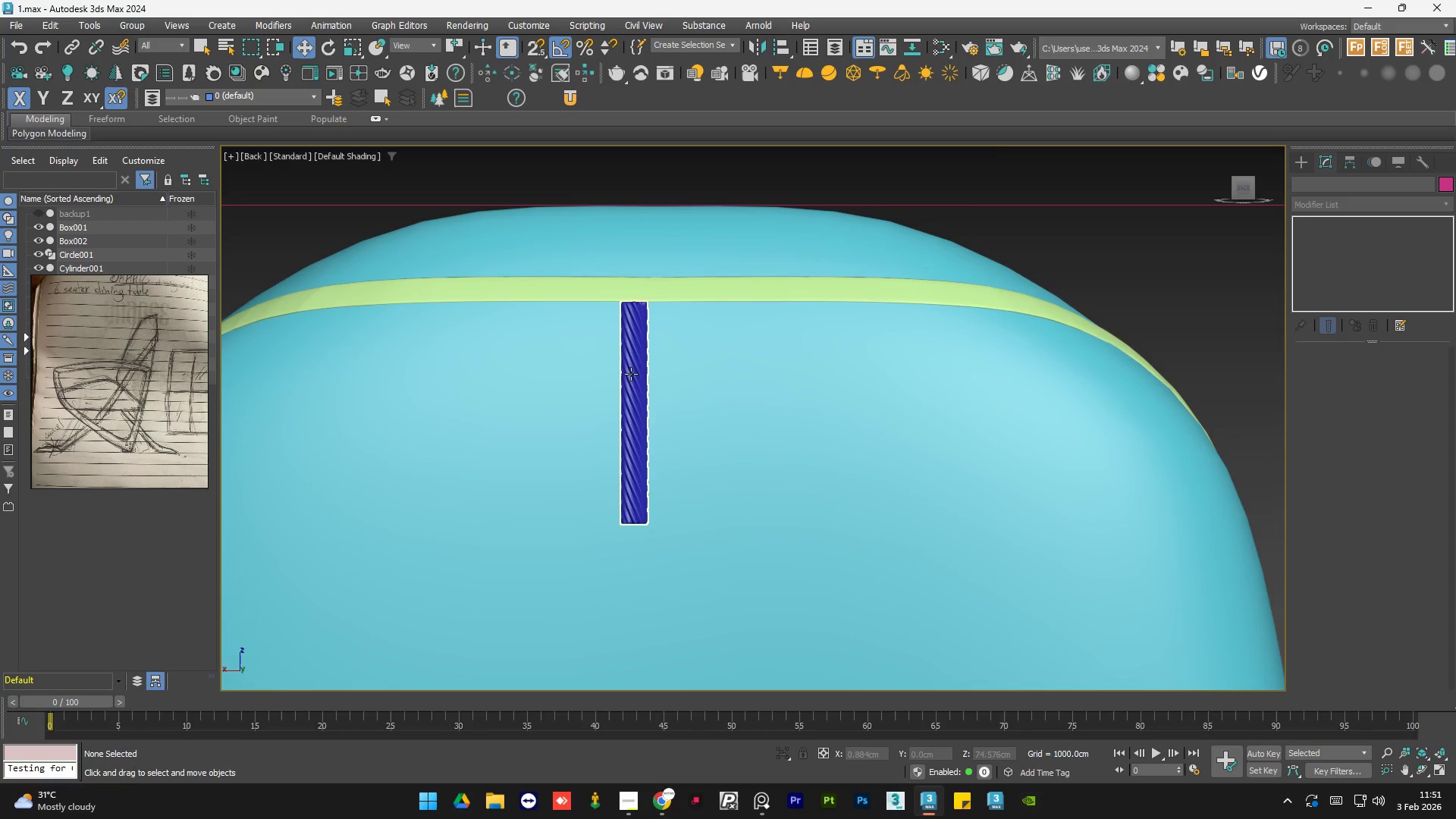 
scroll: coordinate [628, 378], scroll_direction: up, amount: 1.0
 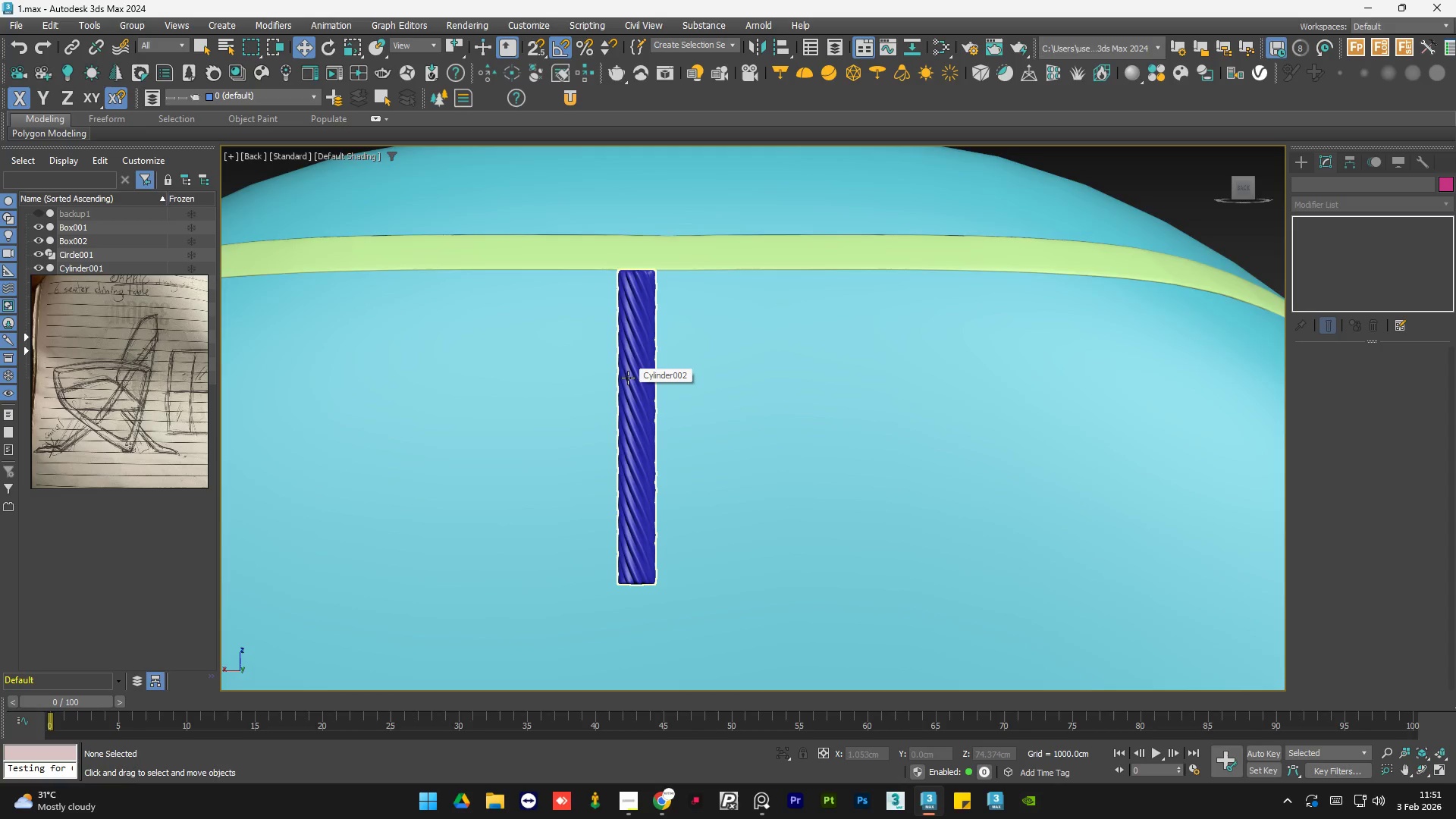 
scroll: coordinate [628, 378], scroll_direction: down, amount: 1.0
 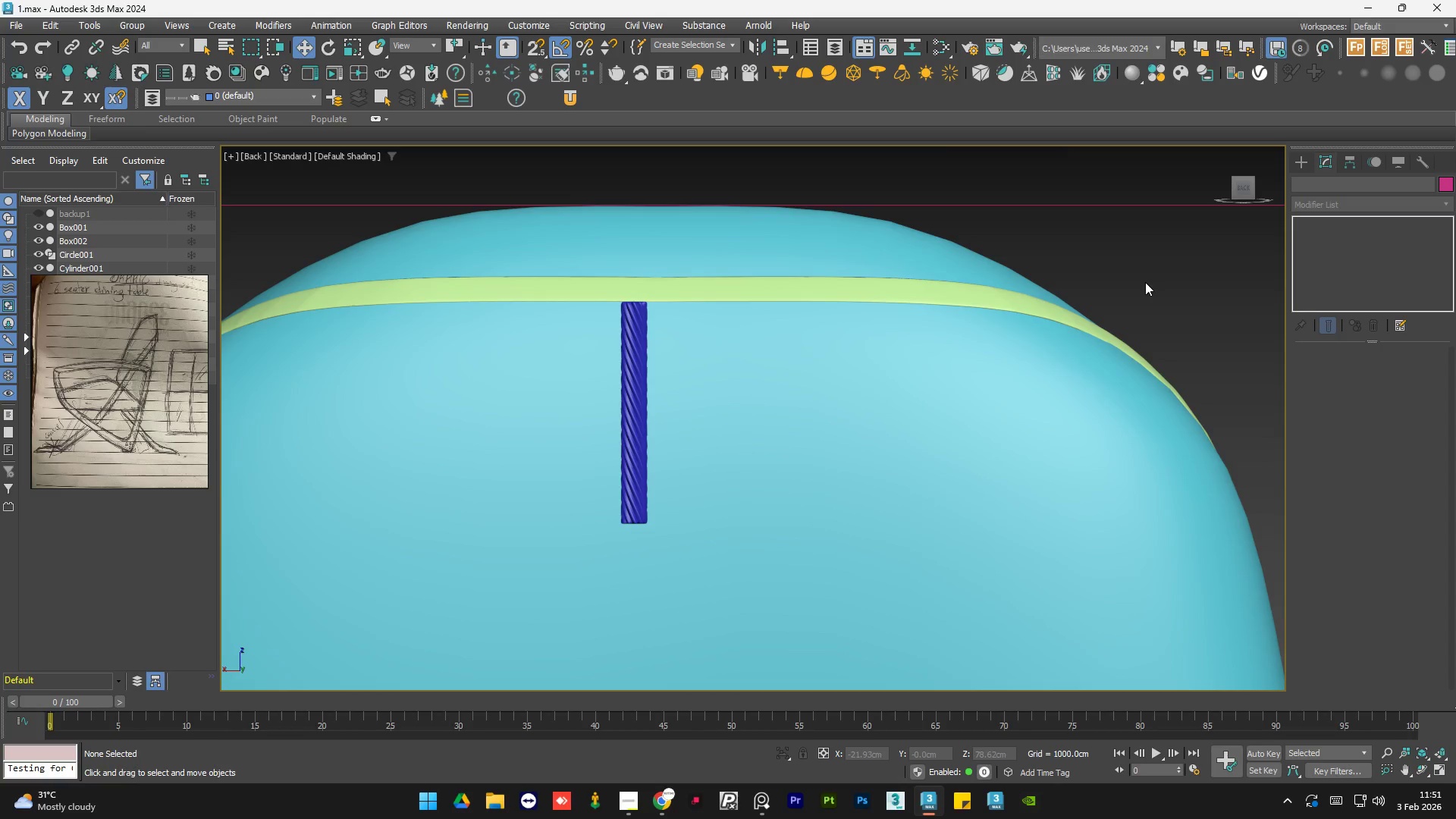 
double_click([1145, 282])
 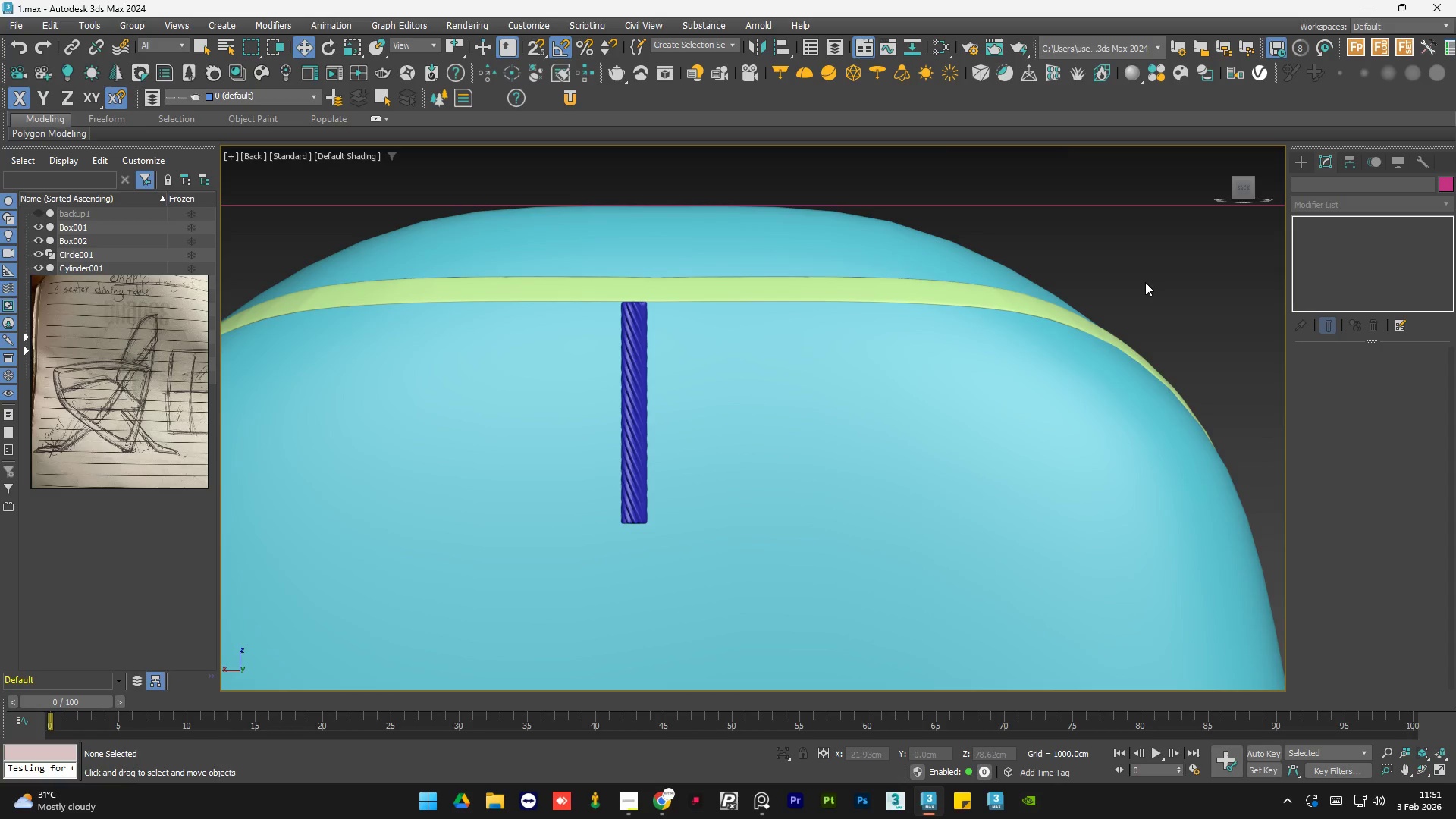 
triple_click([1145, 282])
 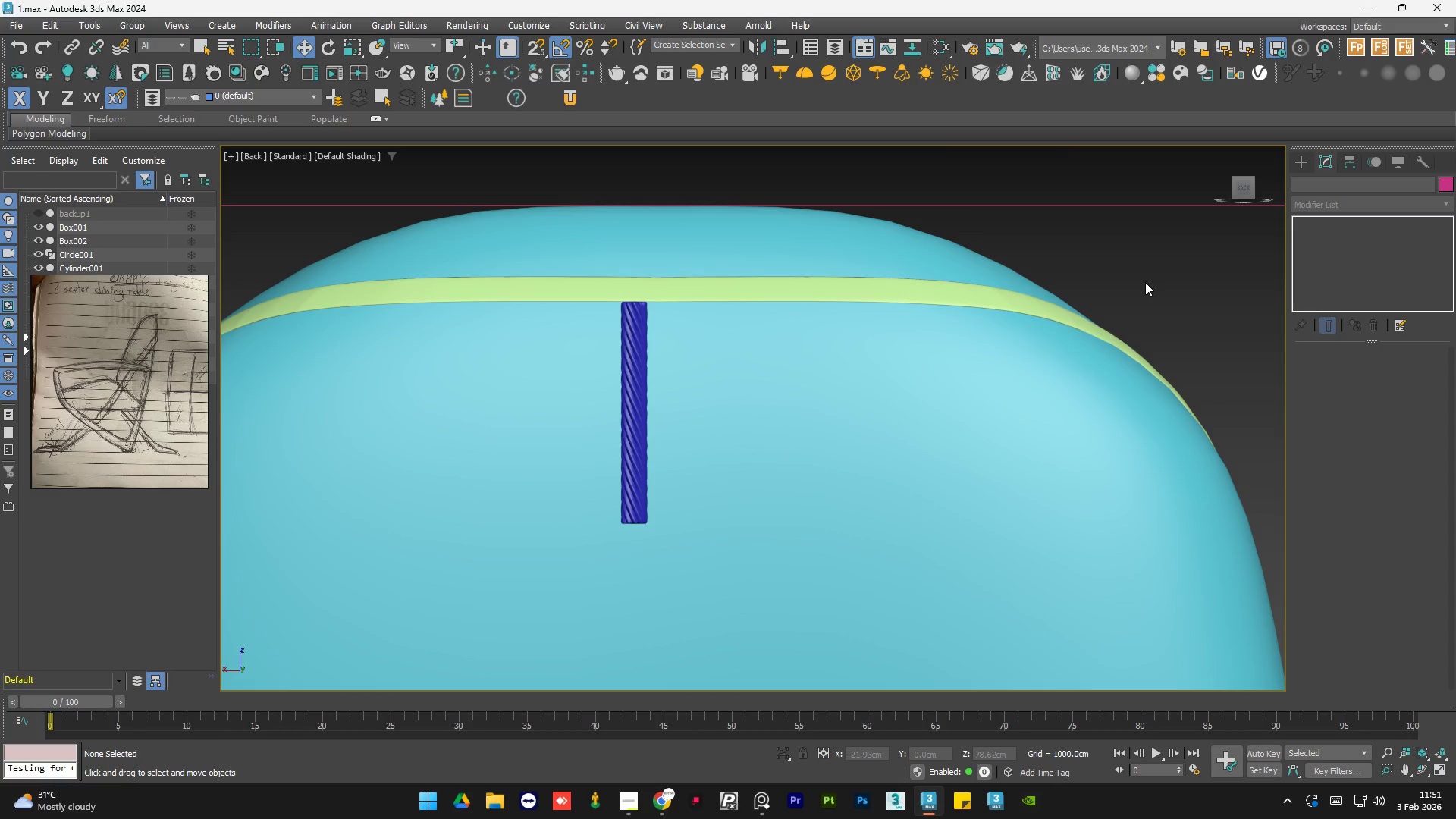 
double_click([1145, 282])
 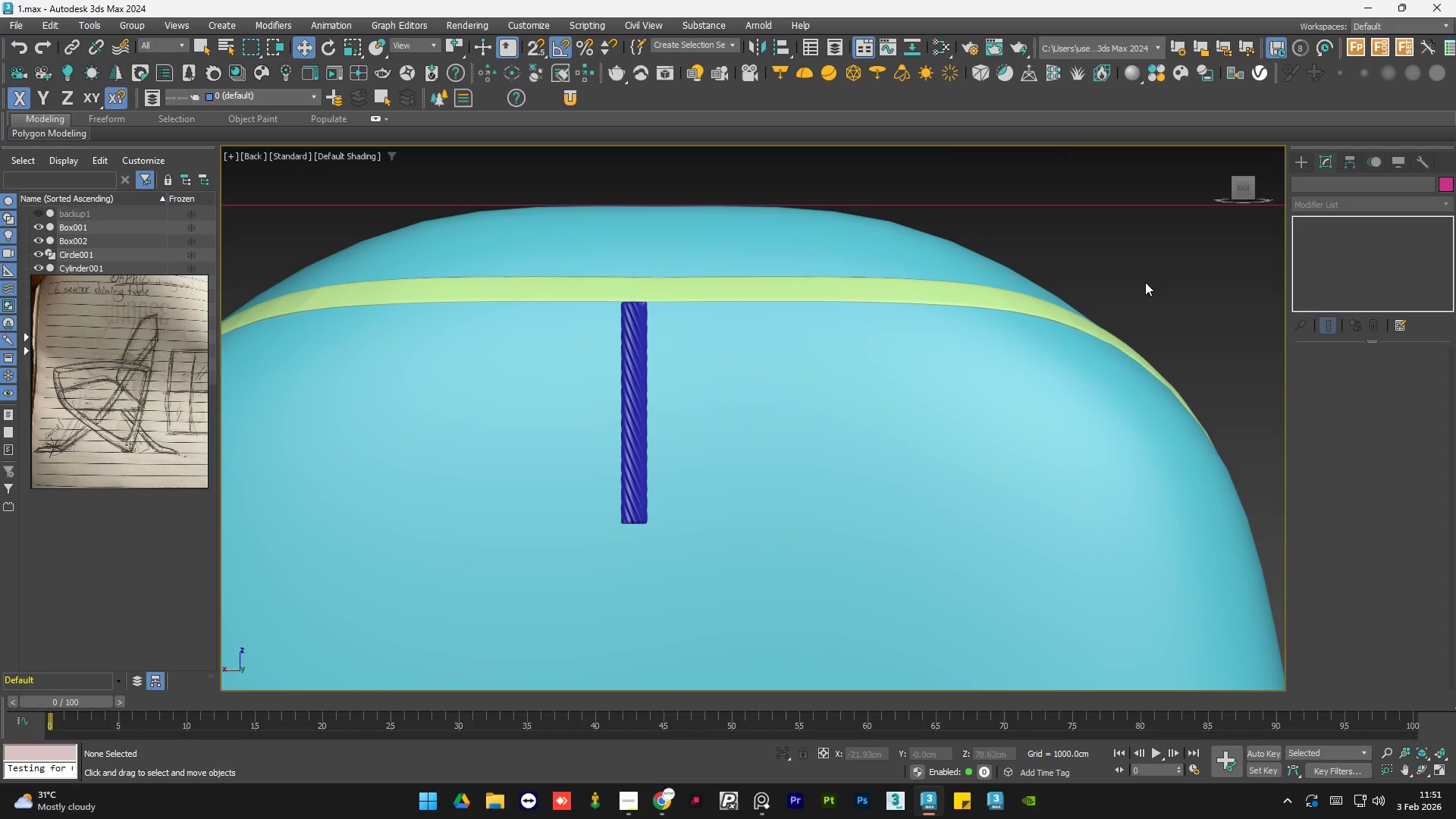 
triple_click([1145, 282])
 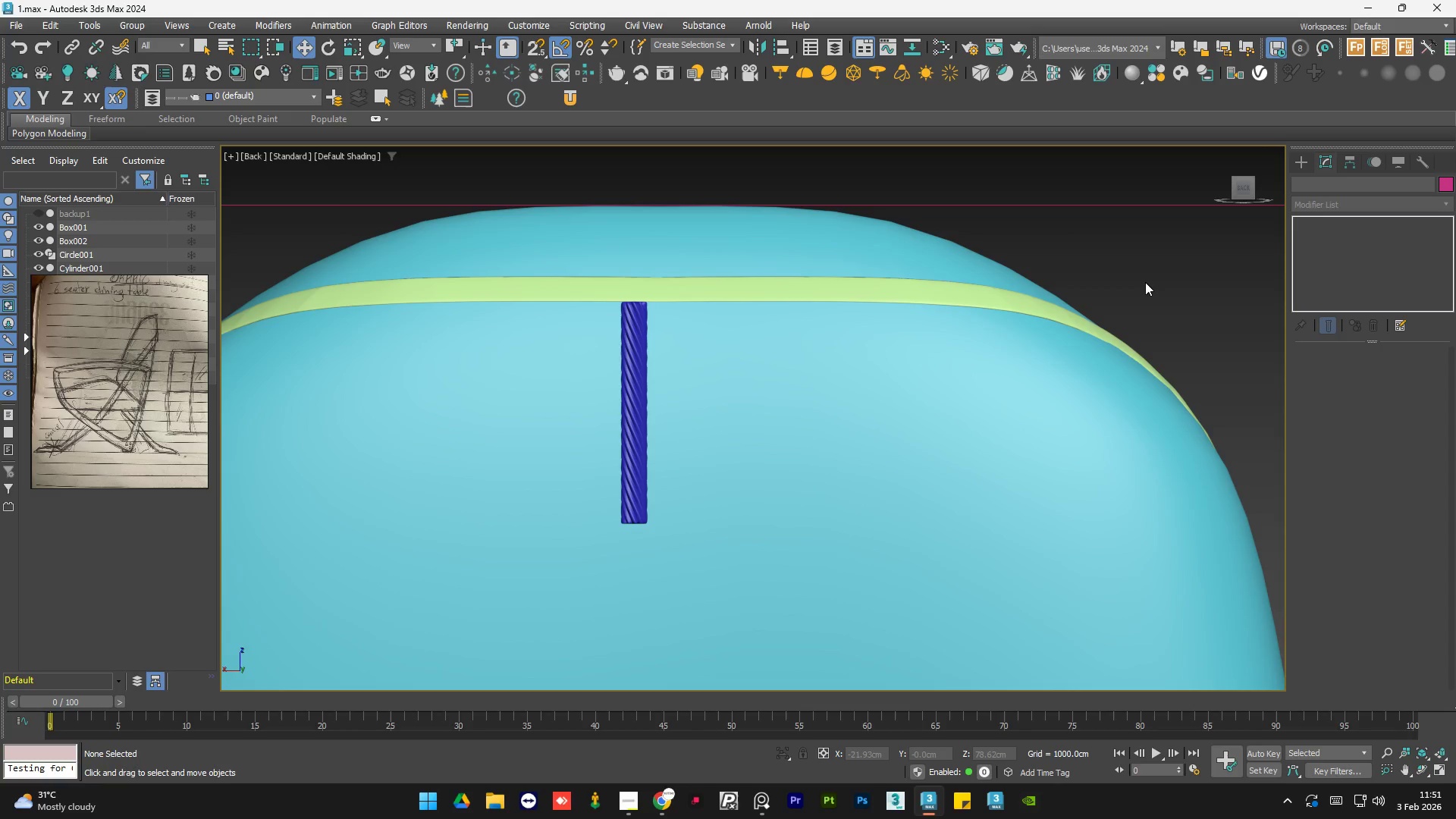 
double_click([1145, 282])
 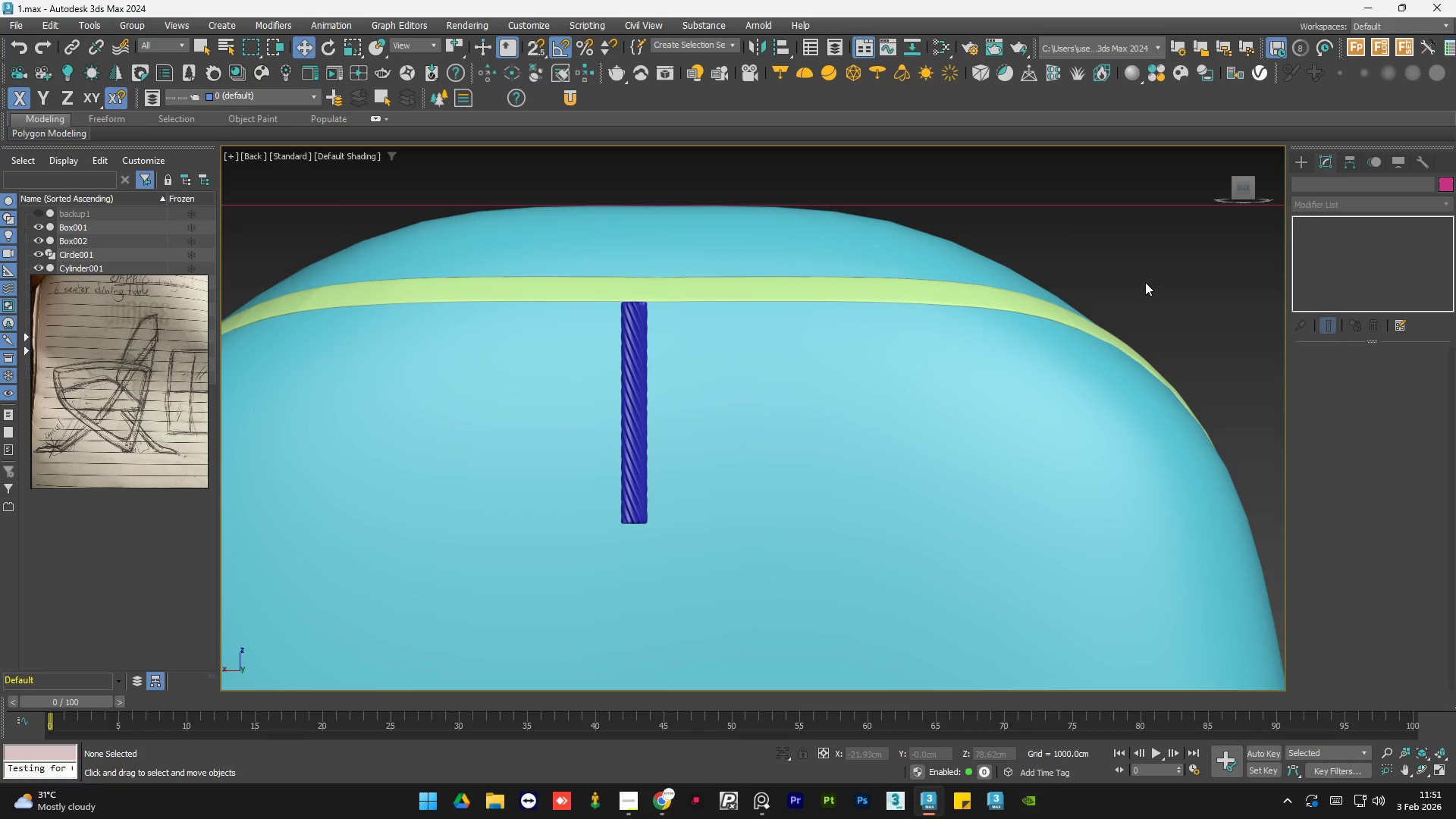 
triple_click([1145, 282])
 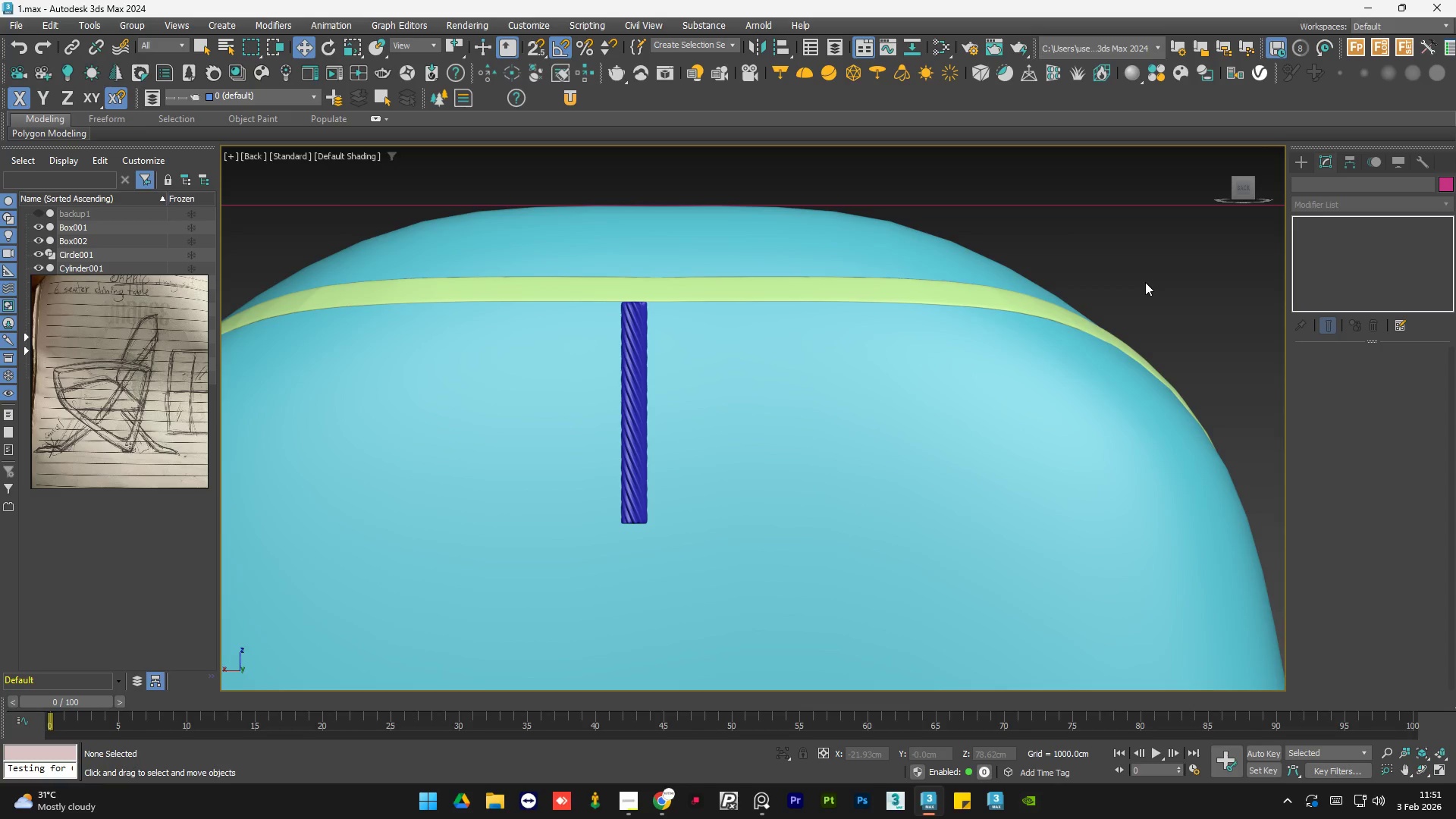 
double_click([1145, 282])
 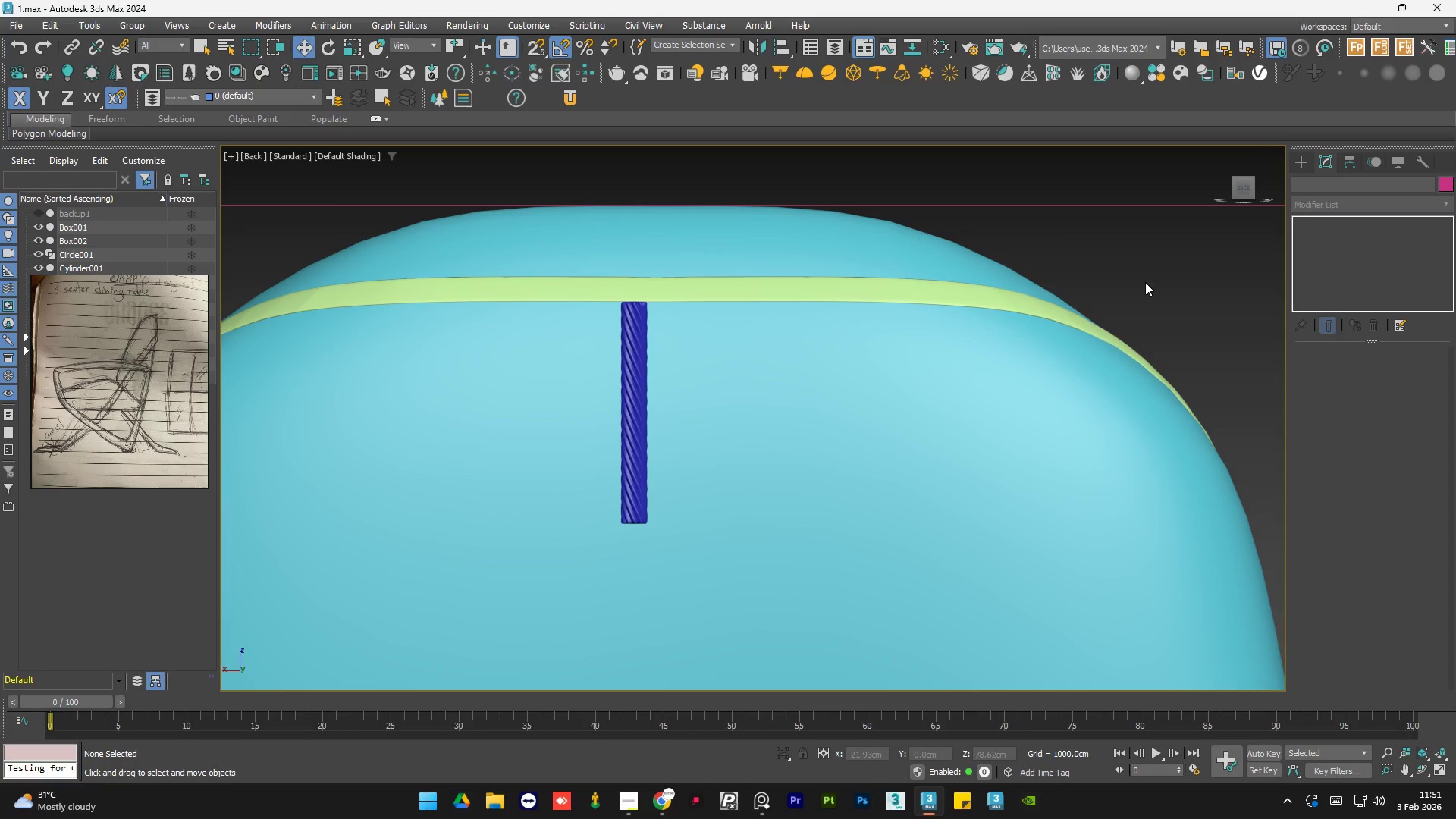 
triple_click([1145, 282])
 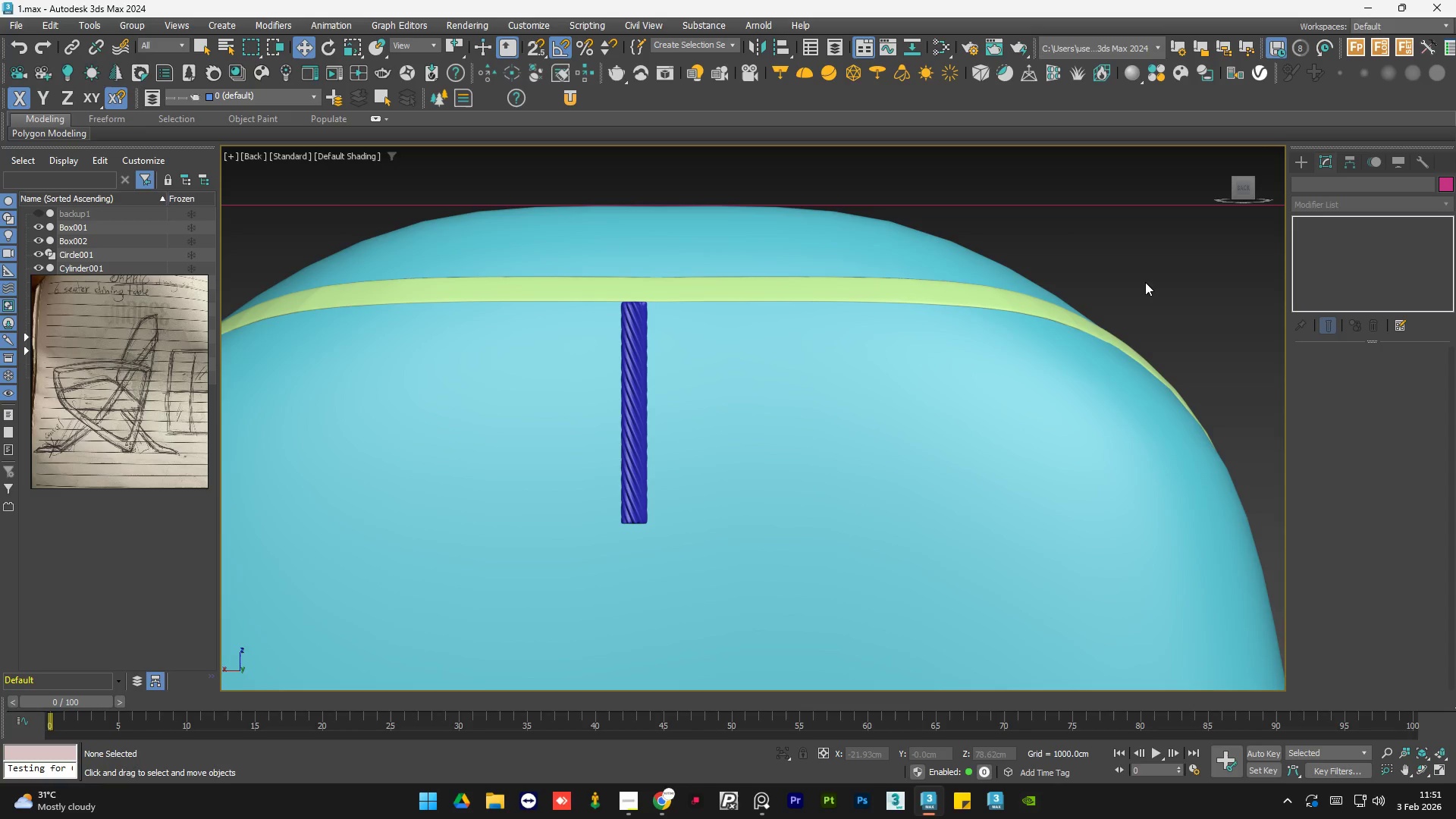 
double_click([1145, 282])
 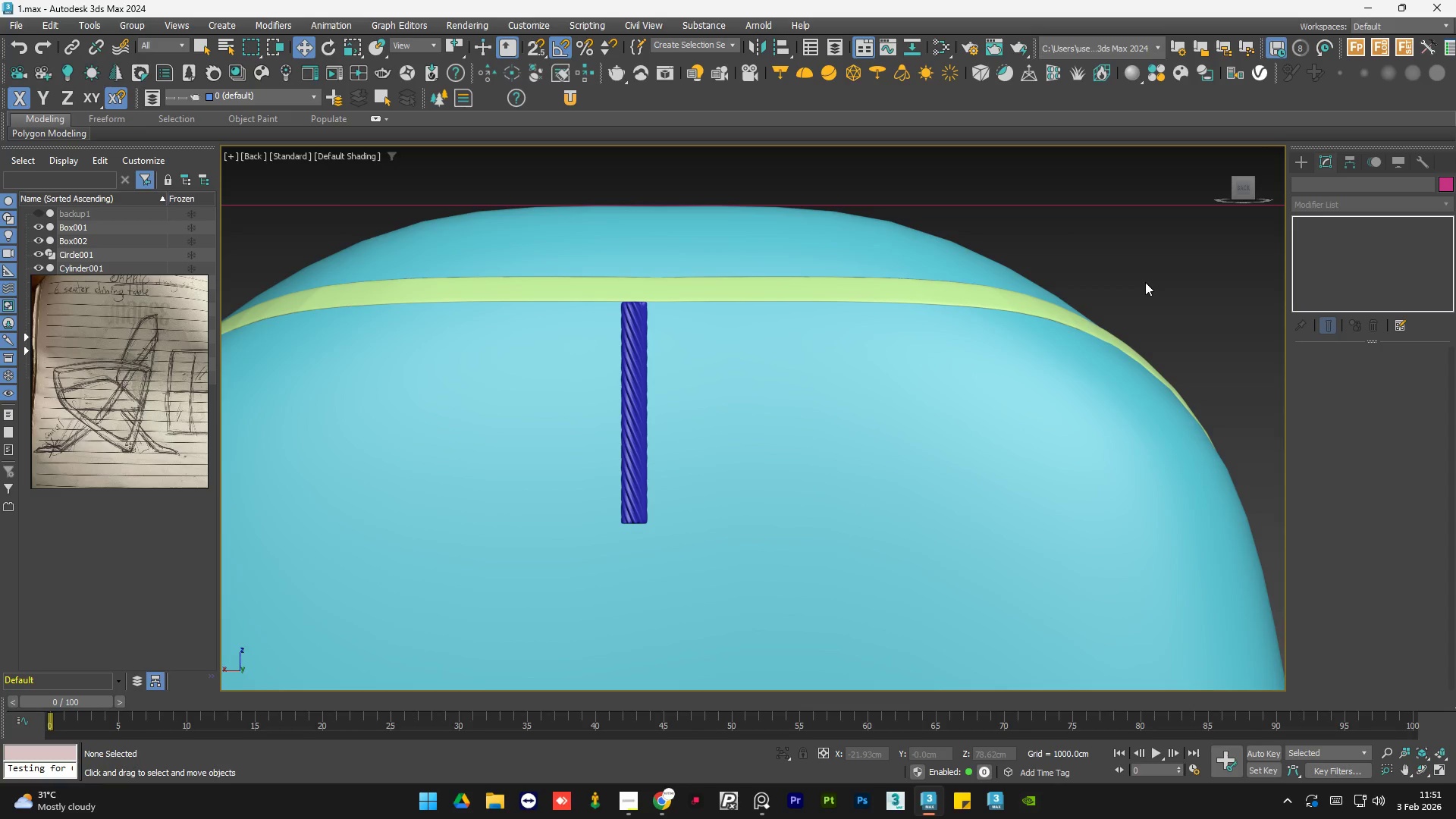 
triple_click([1145, 282])
 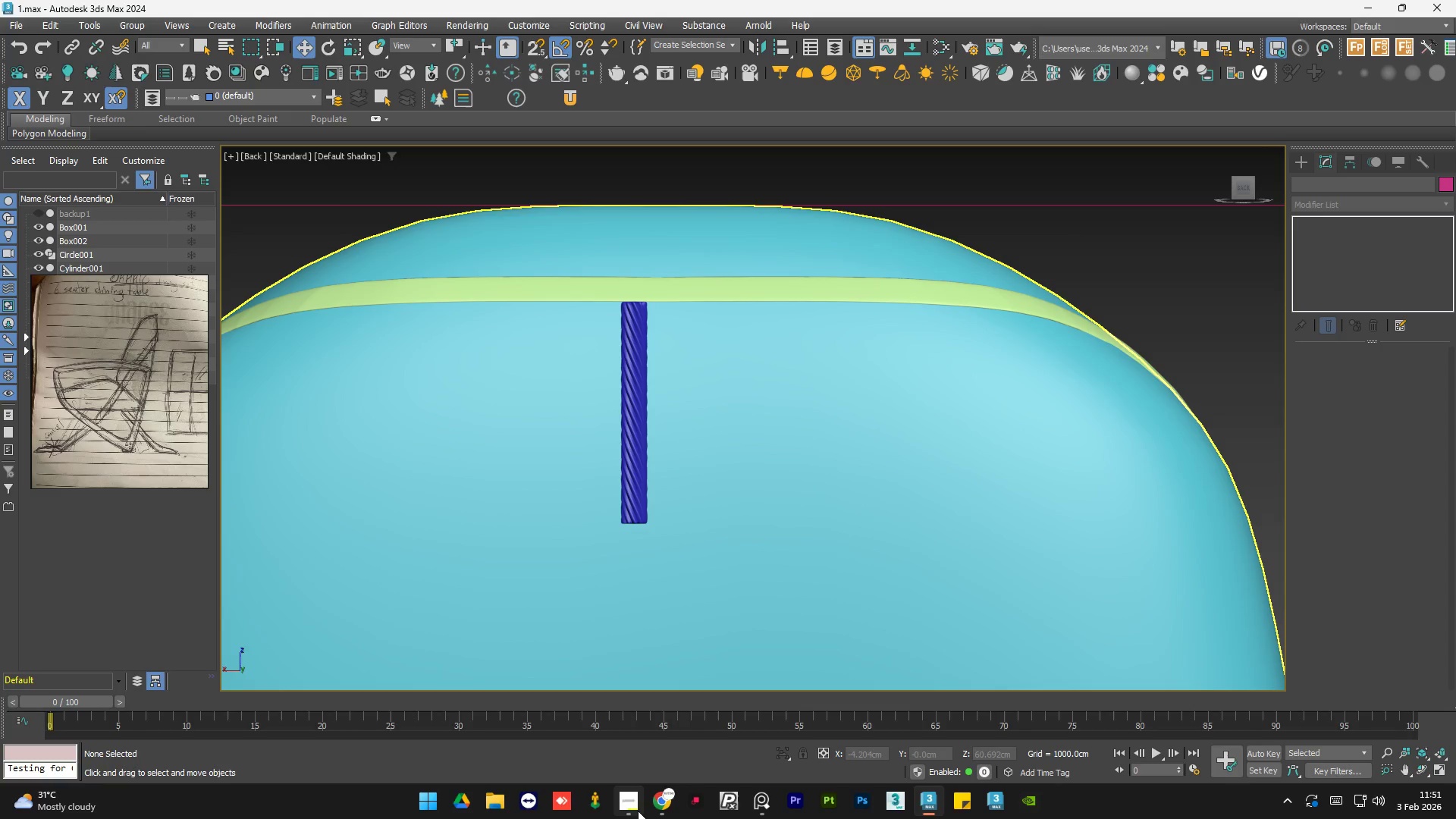 
left_click([634, 810])